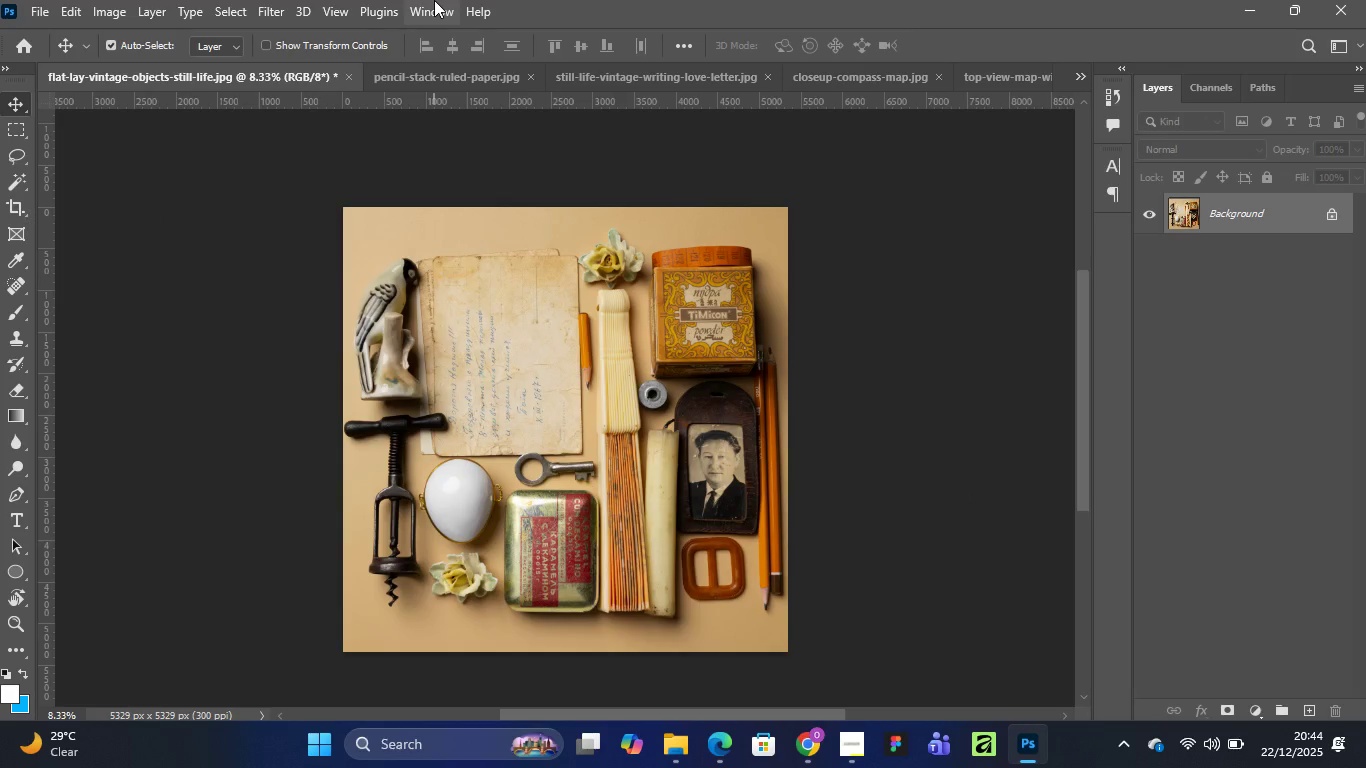 
left_click([46, 17])
 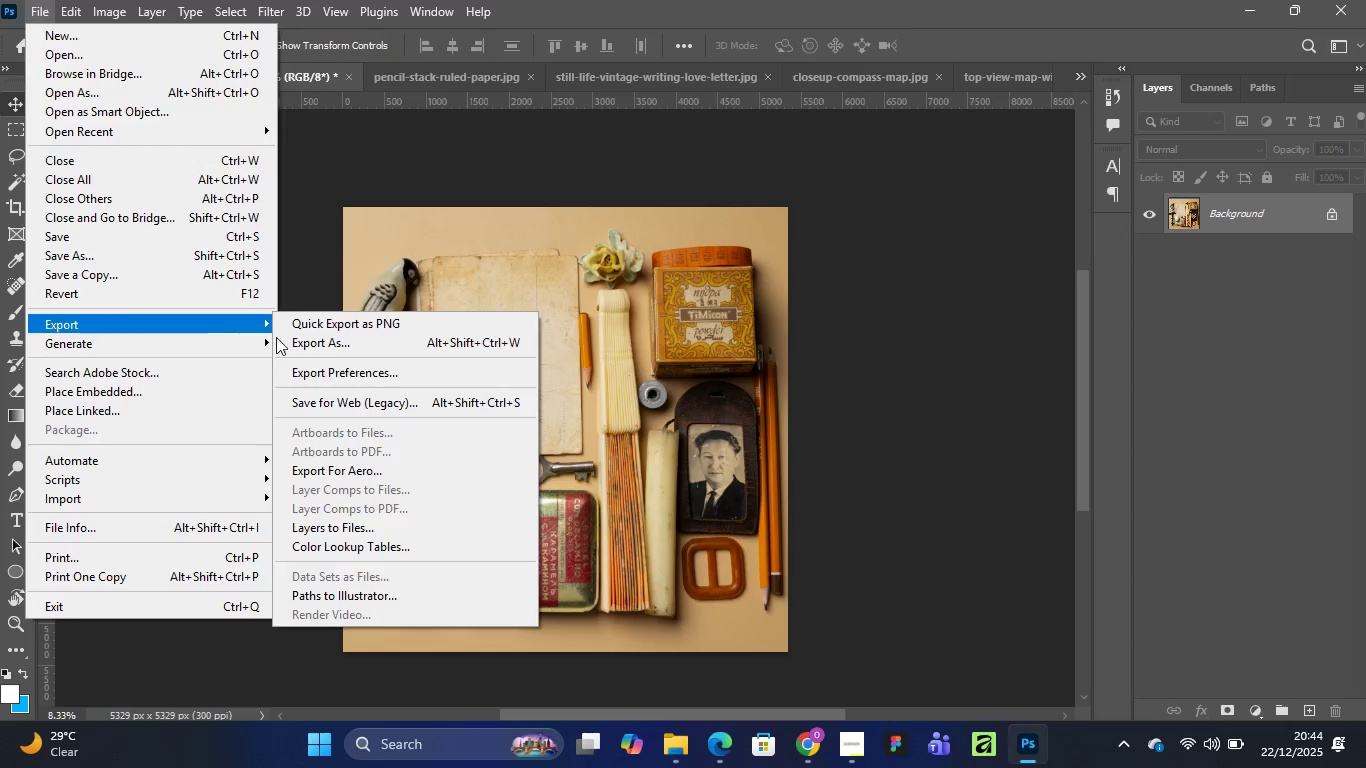 
left_click([336, 343])
 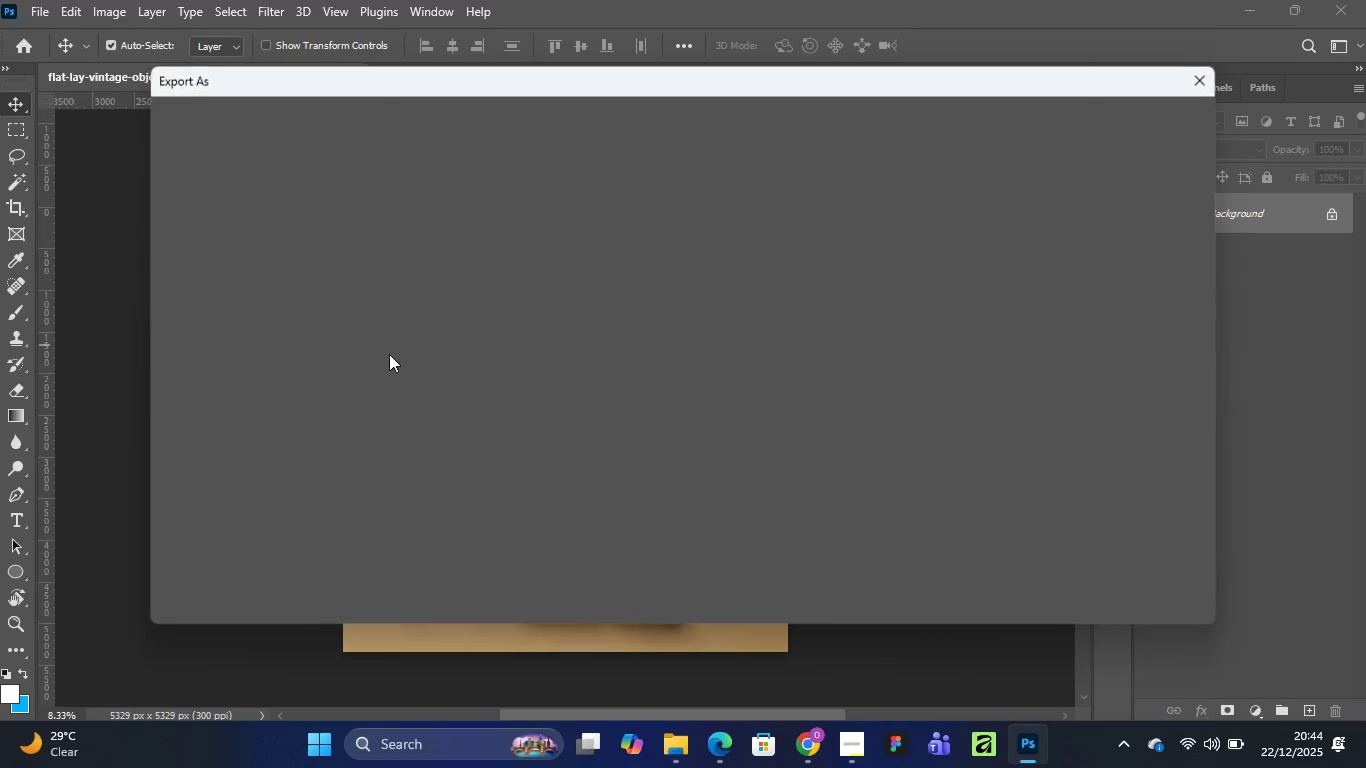 
mouse_move([385, 316])
 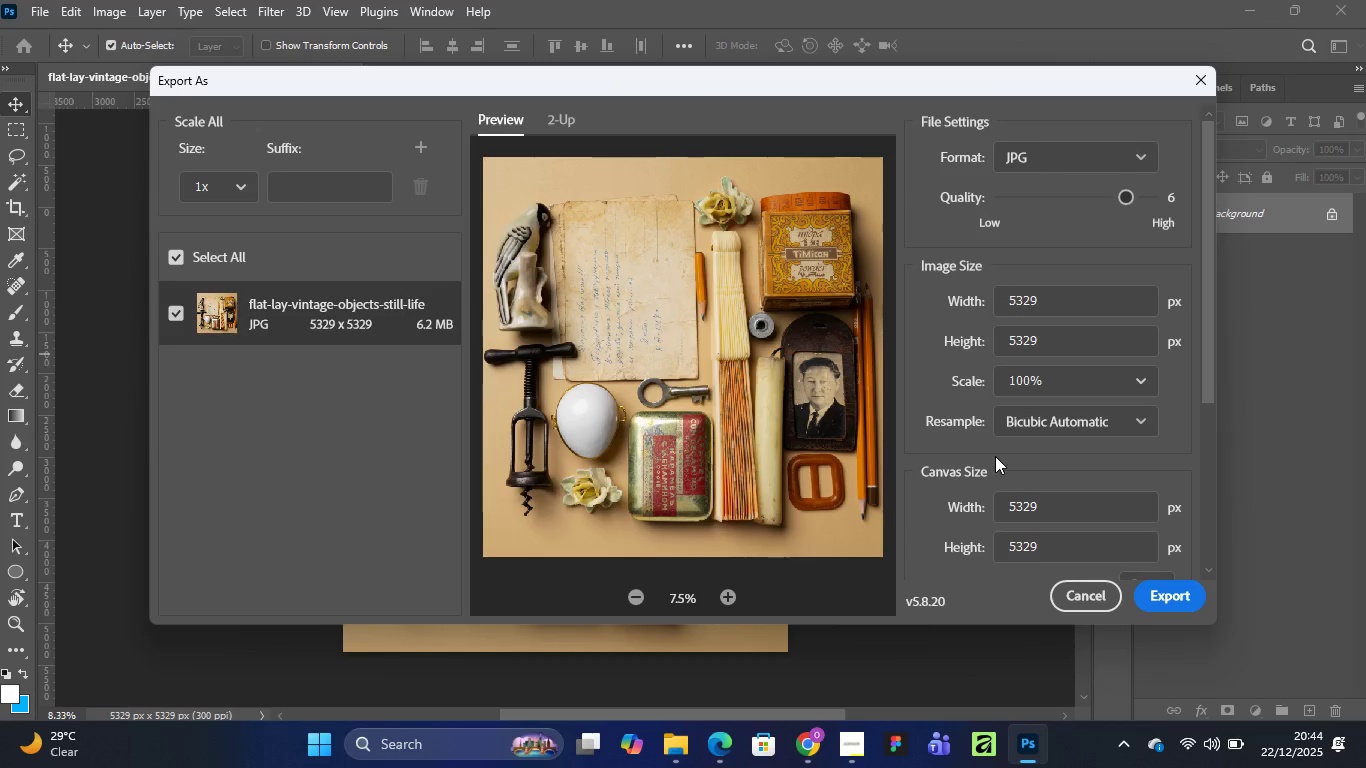 
wait(18.4)
 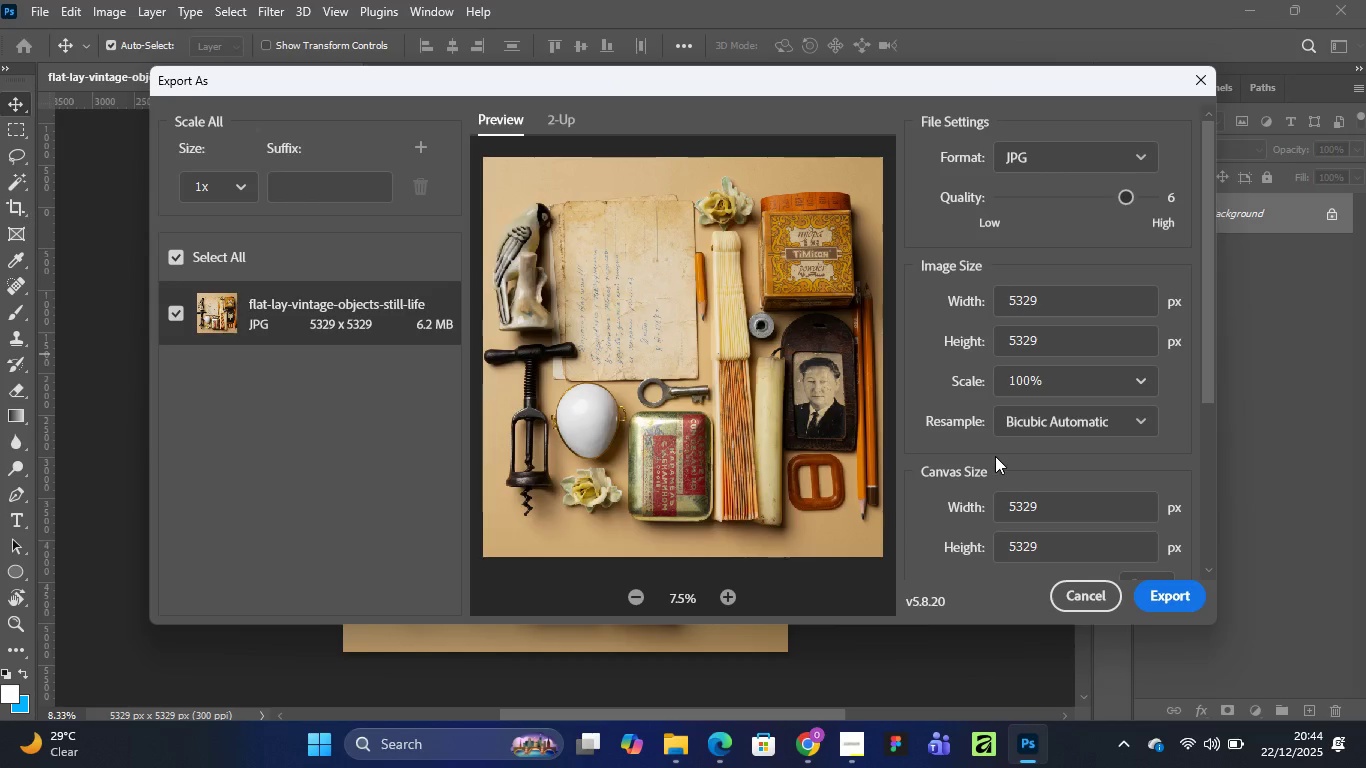 
left_click_drag(start_coordinate=[1047, 294], to_coordinate=[985, 304])
 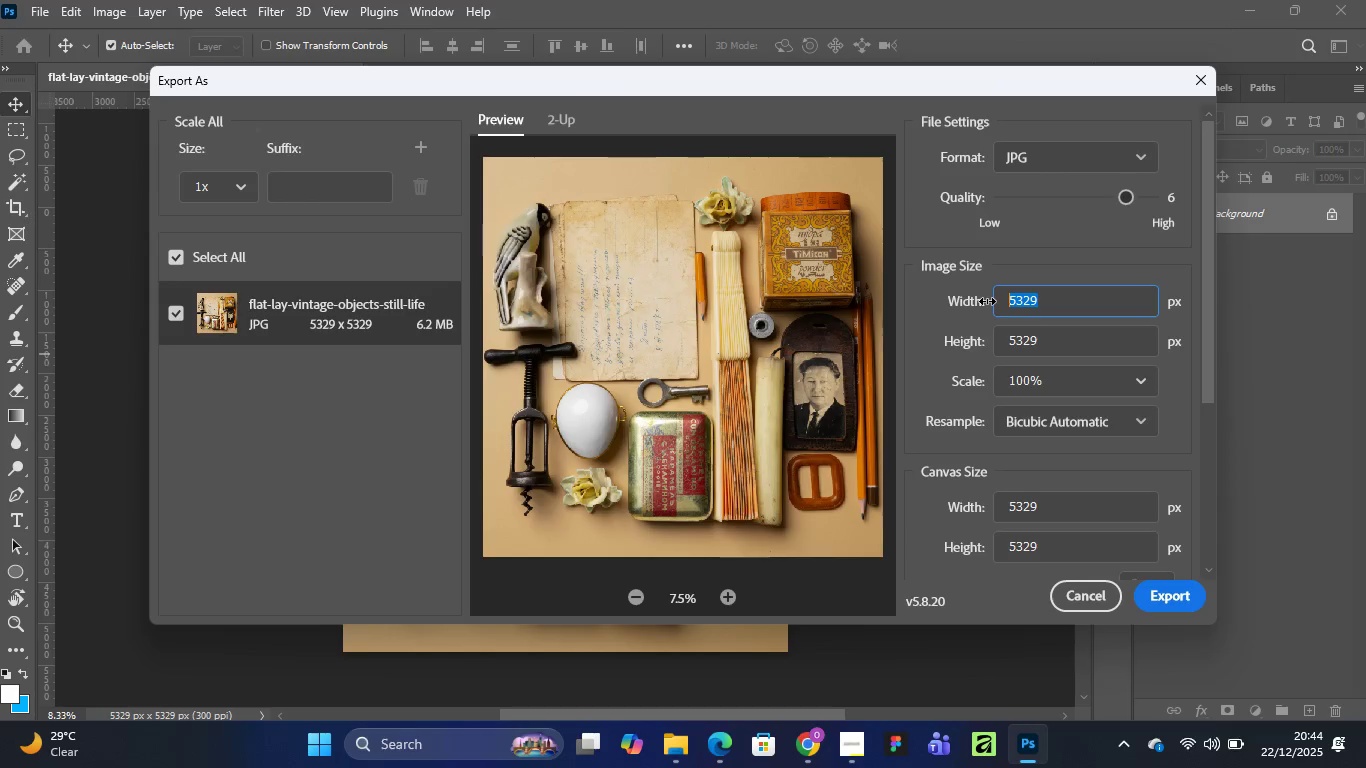 
type(21080)
 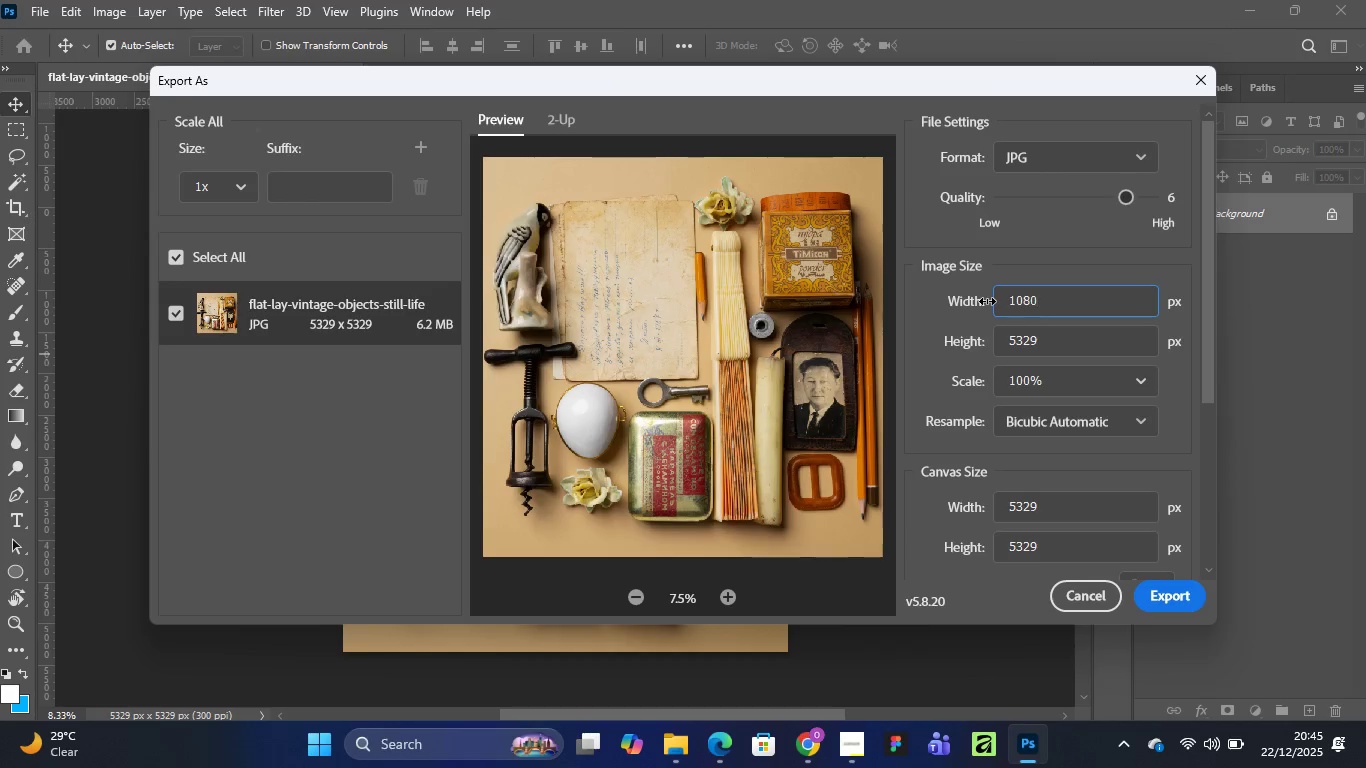 
hold_key(key=Backspace, duration=0.31)
 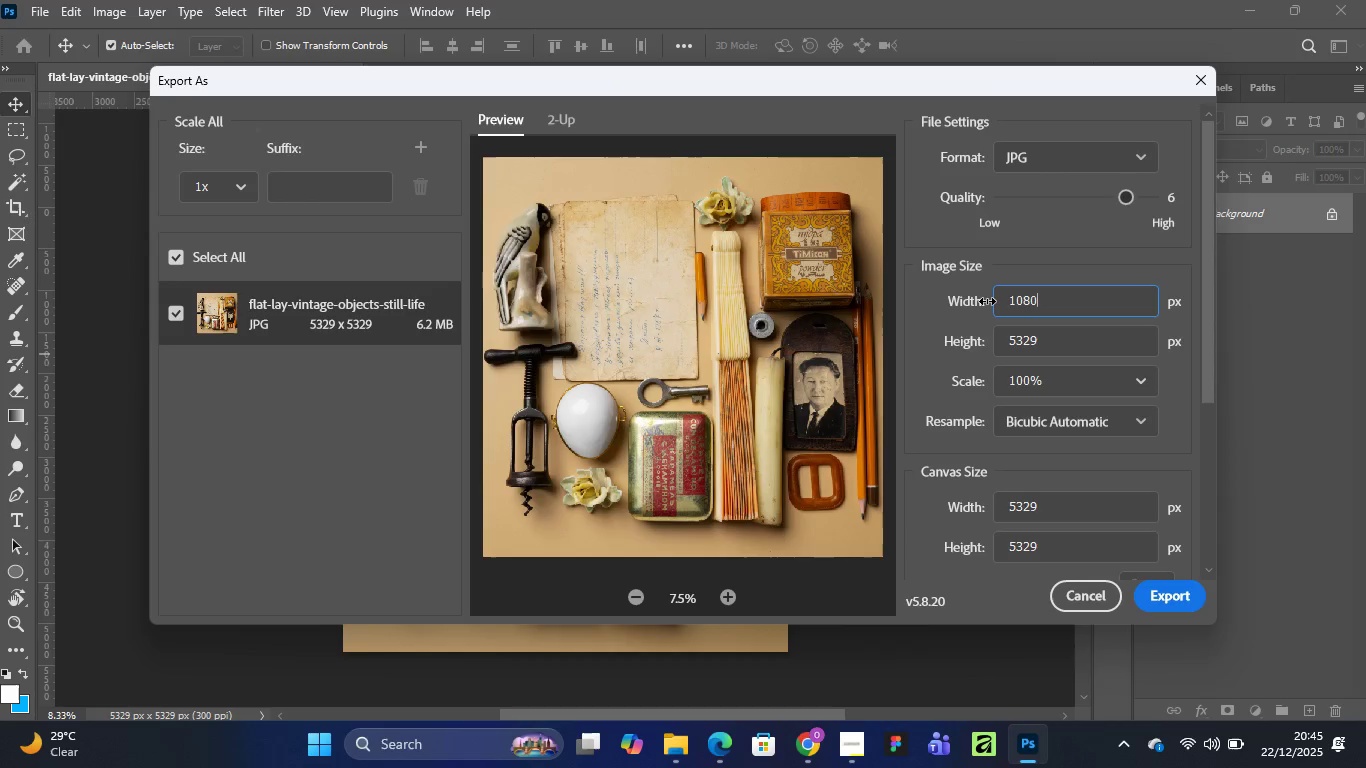 
key(Enter)
 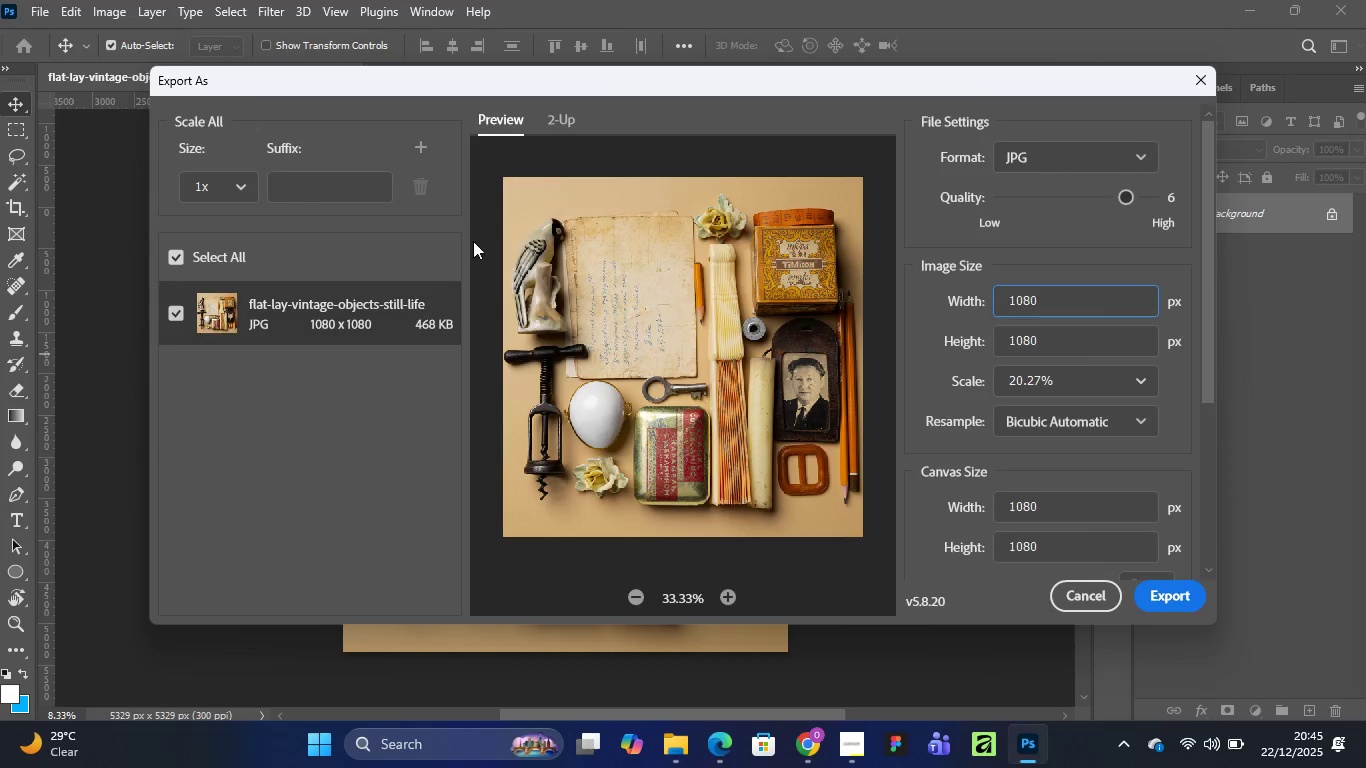 
wait(5.16)
 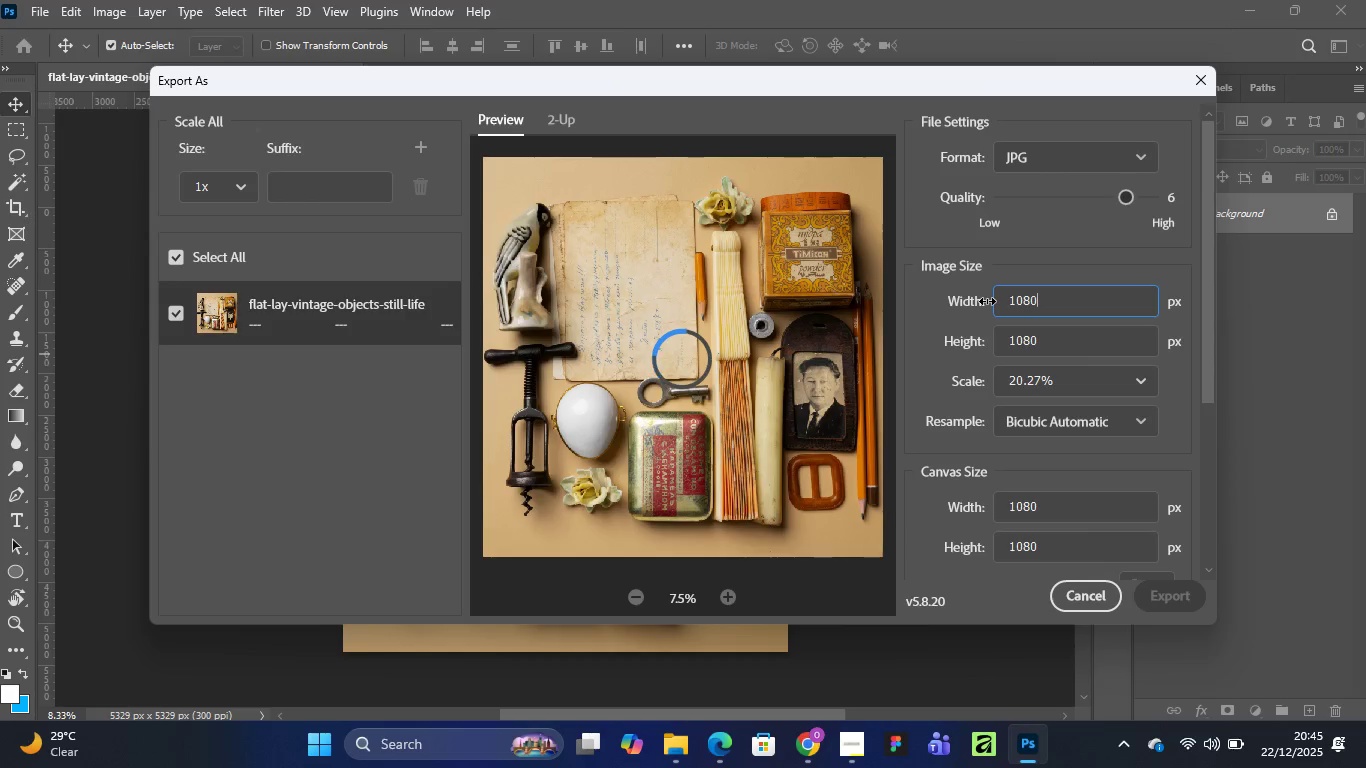 
left_click([242, 185])
 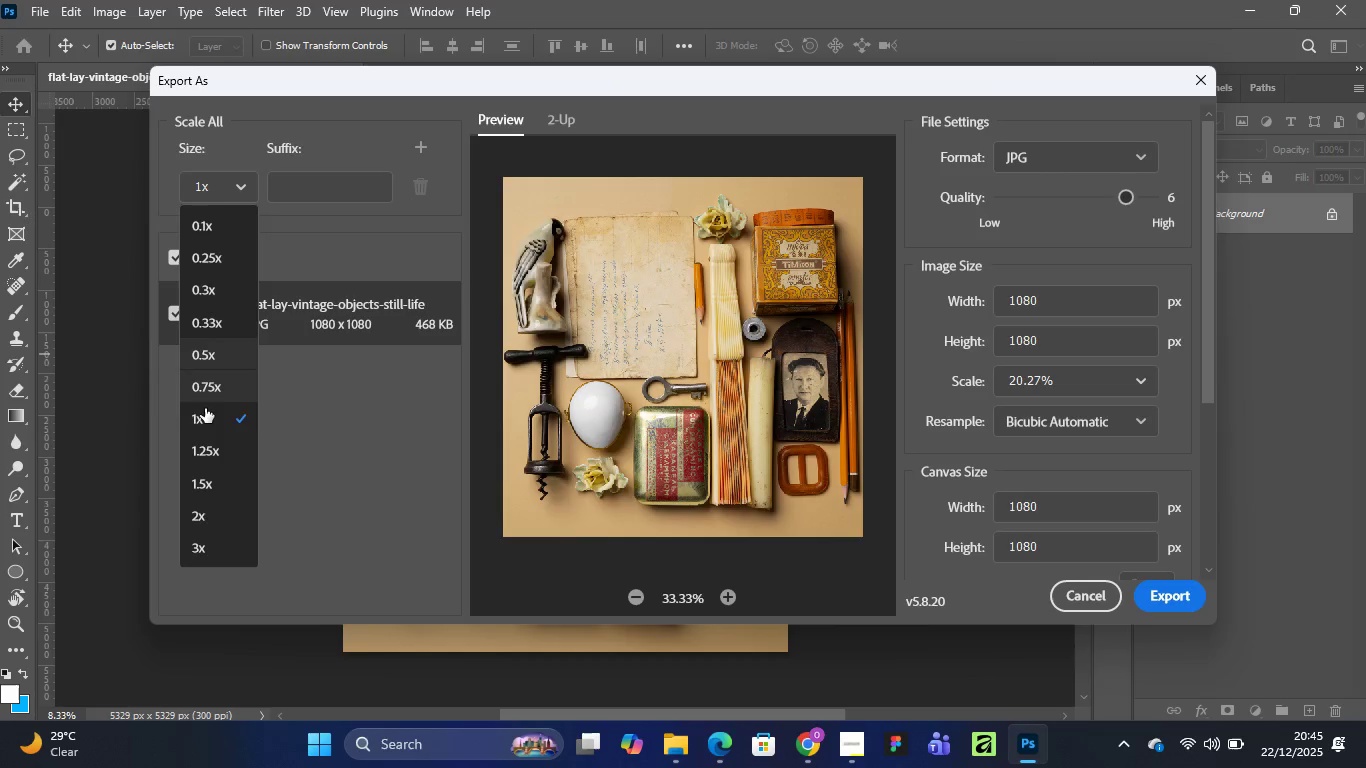 
left_click([216, 517])
 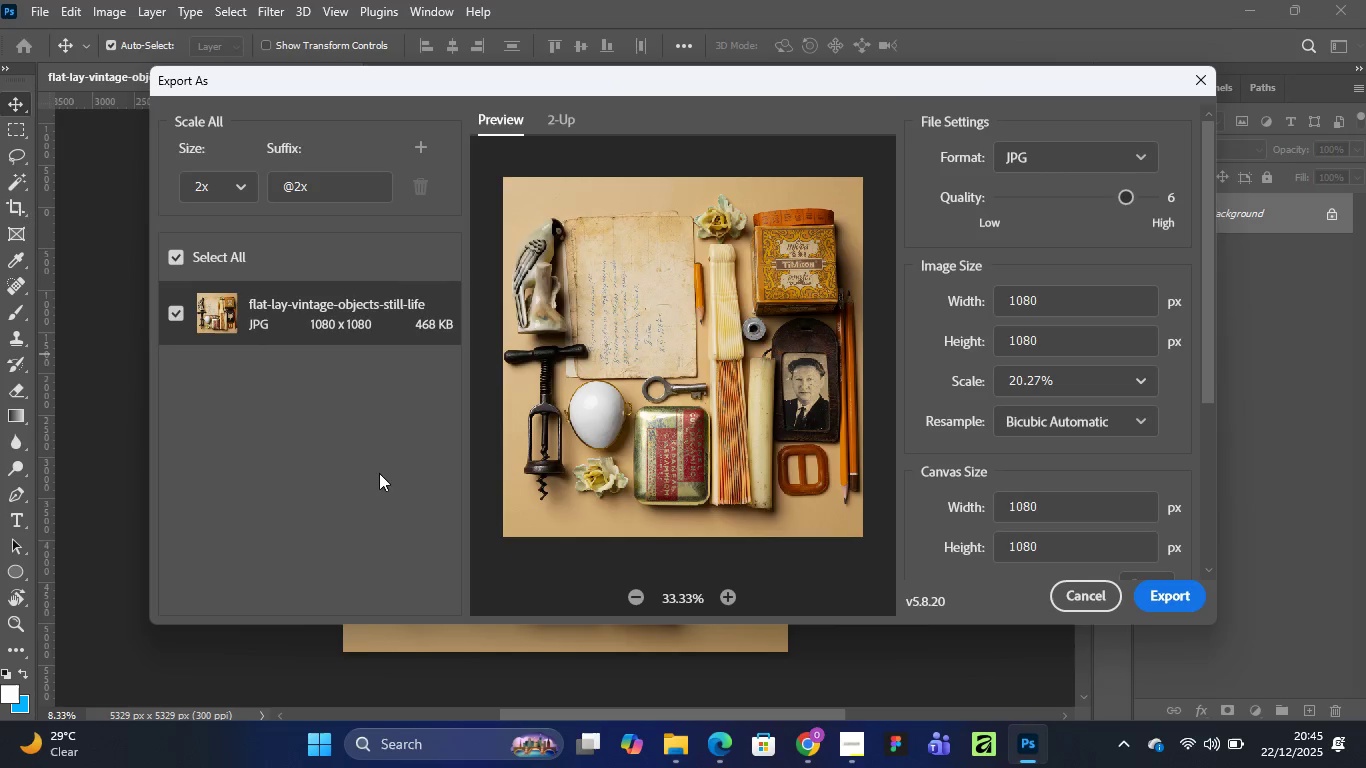 
wait(6.08)
 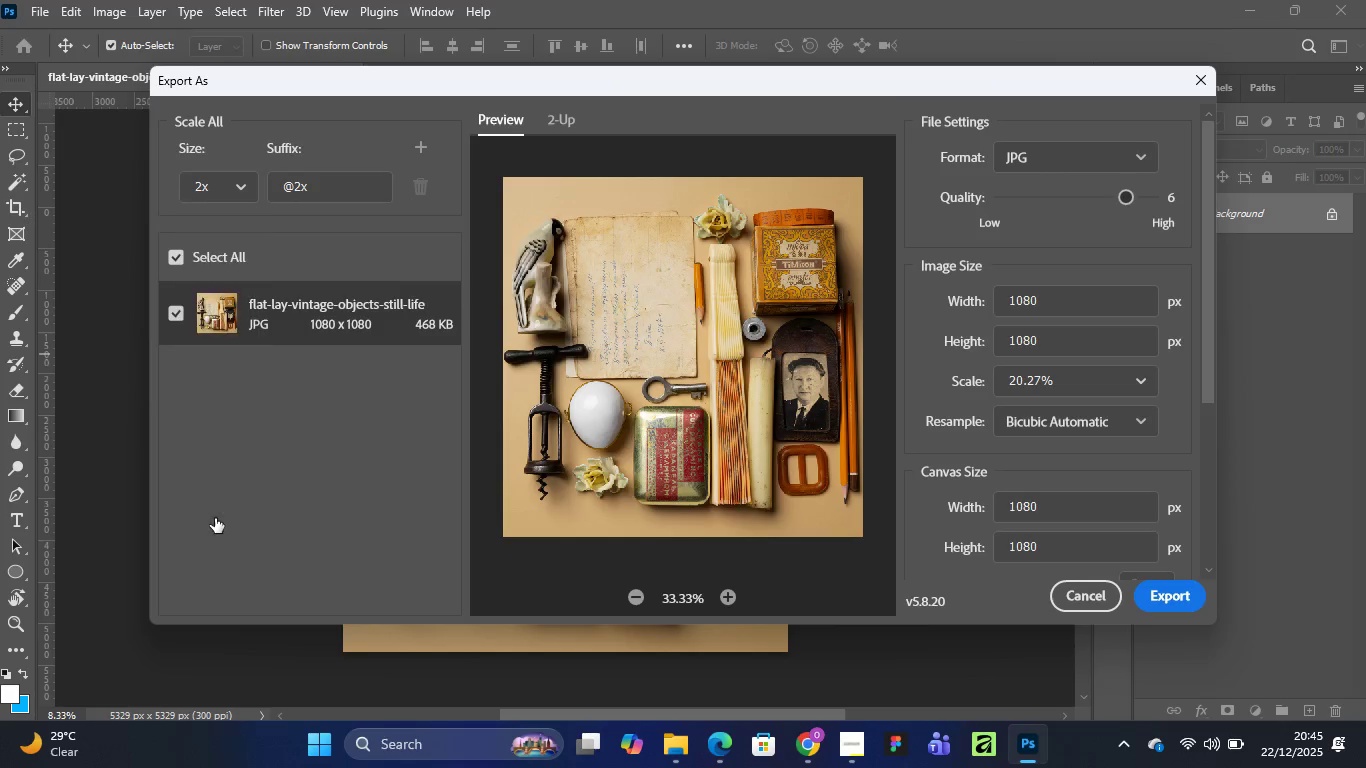 
left_click_drag(start_coordinate=[309, 184], to_coordinate=[275, 183])
 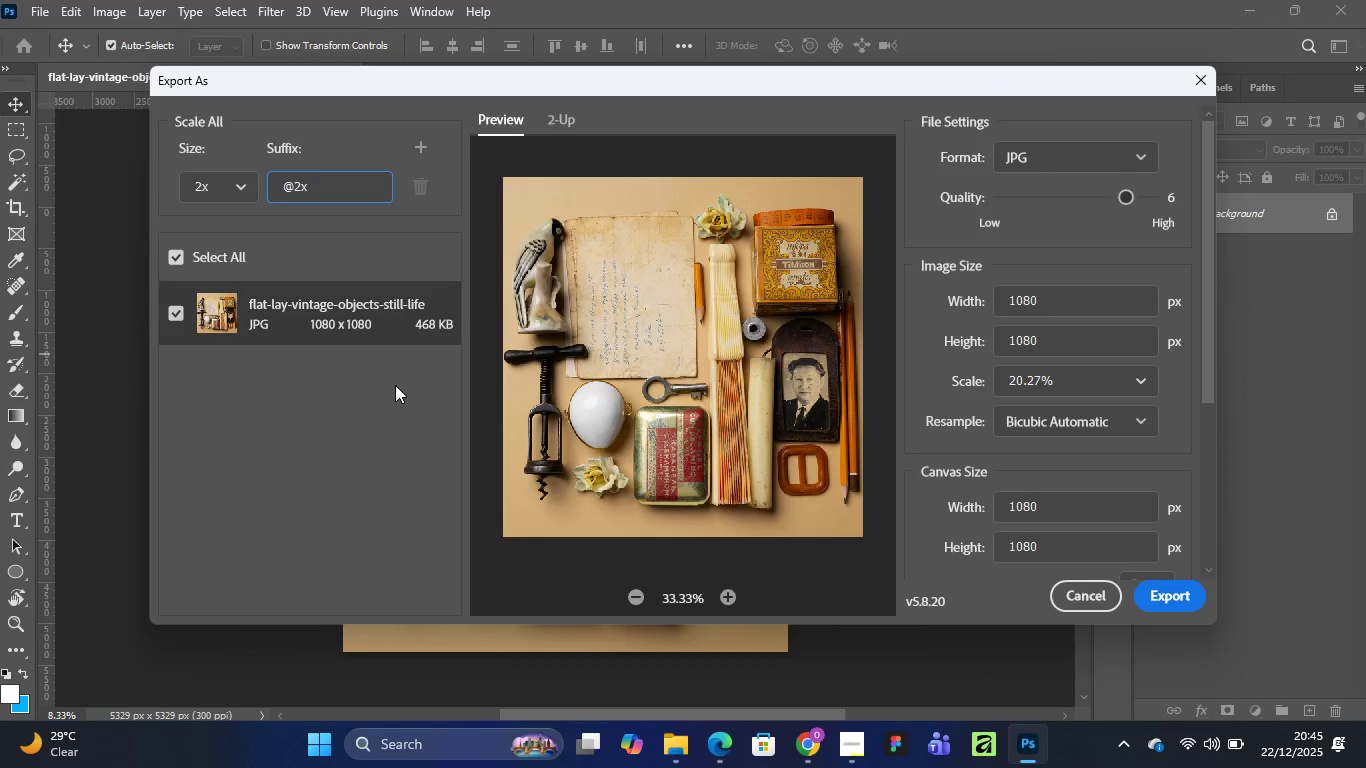 
key(Backspace)
 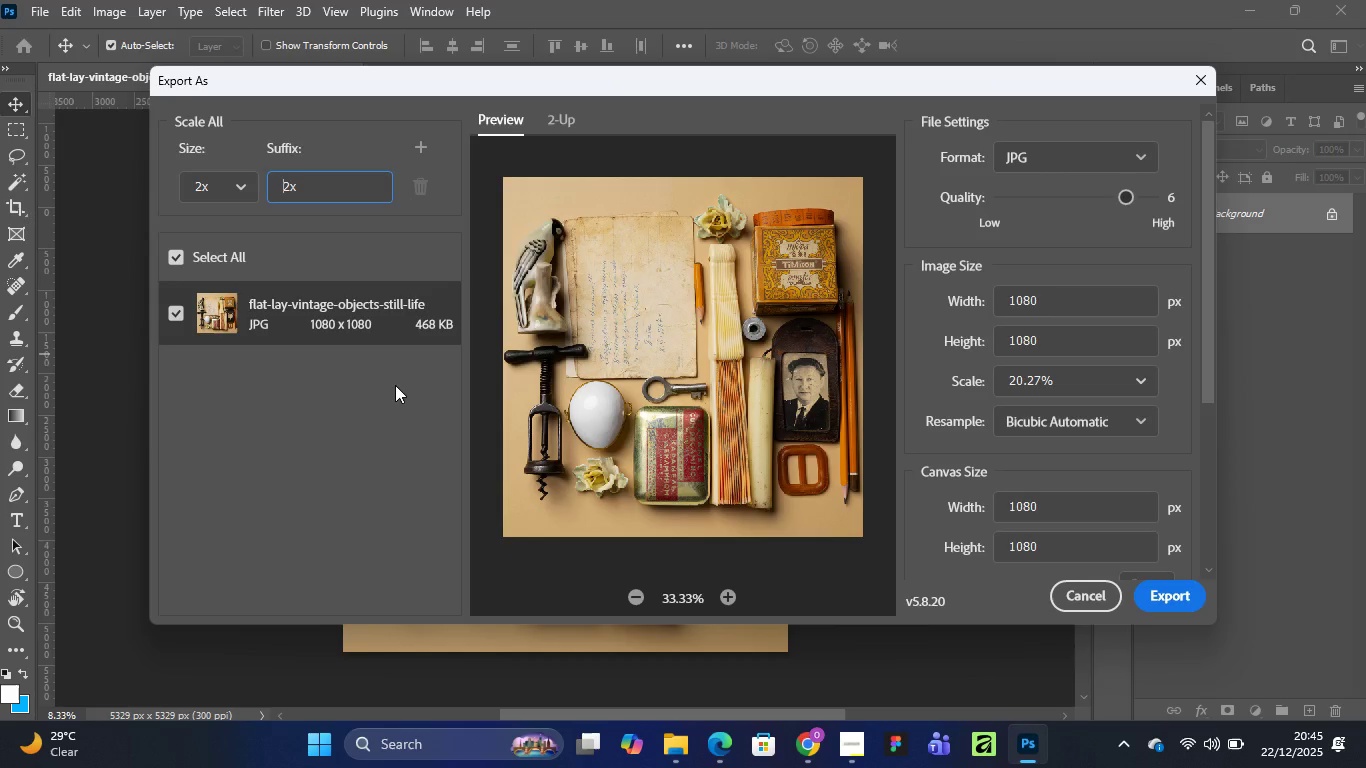 
key(Shift+Minus)
 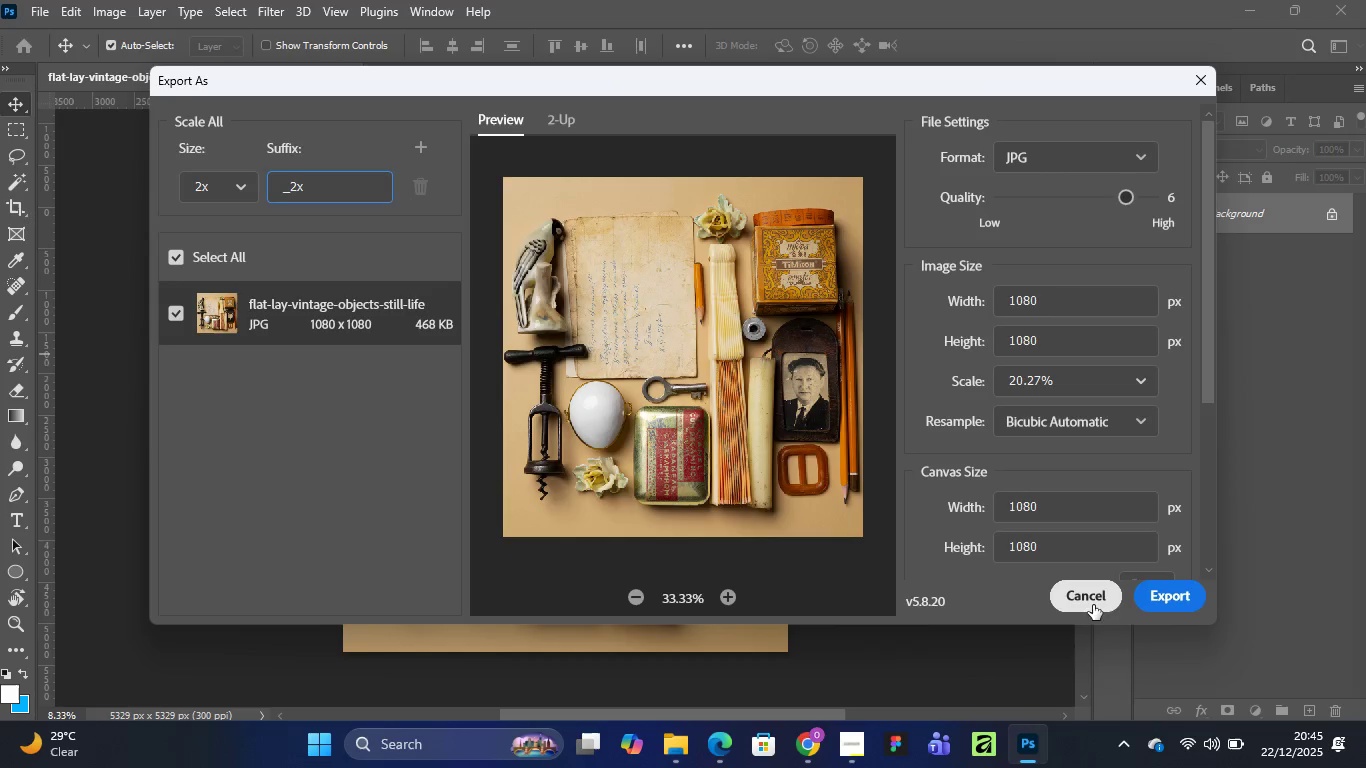 
wait(5.39)
 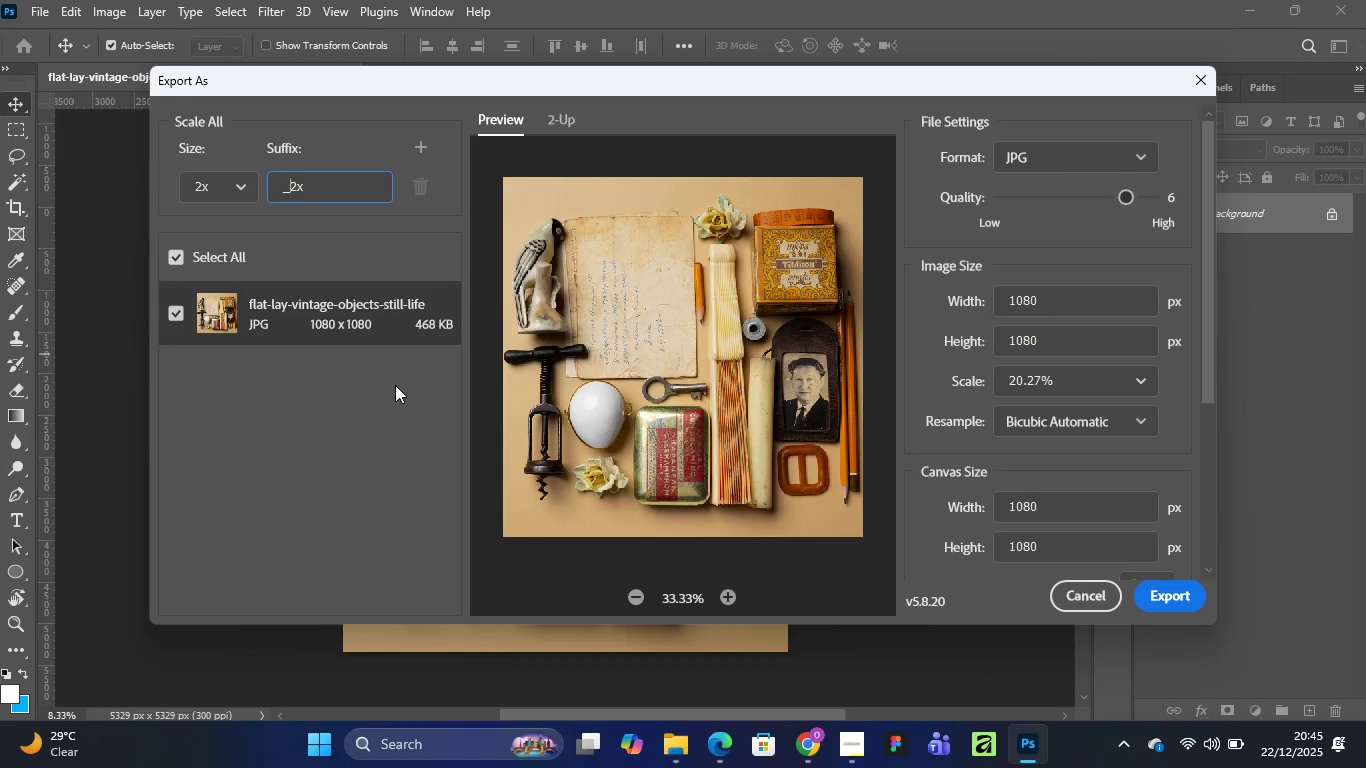 
left_click([1168, 593])
 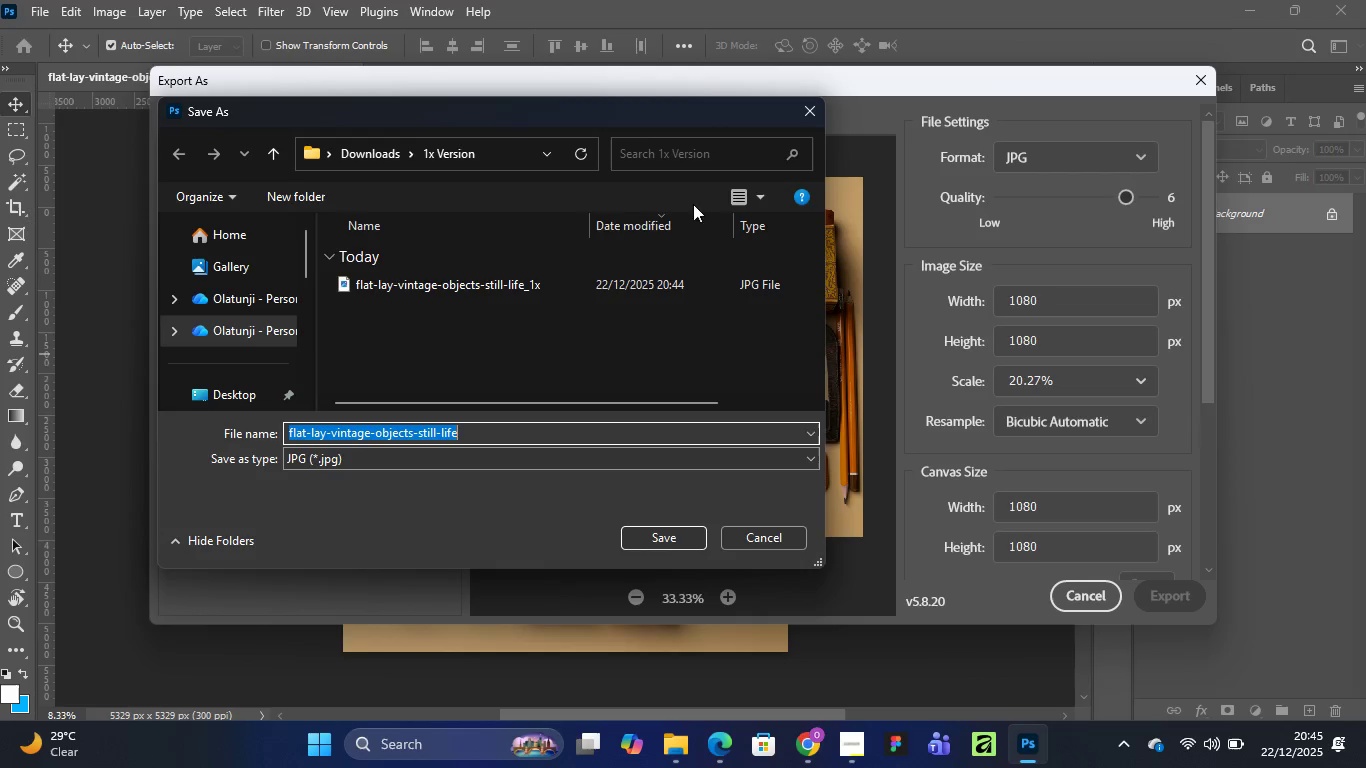 
left_click([757, 189])
 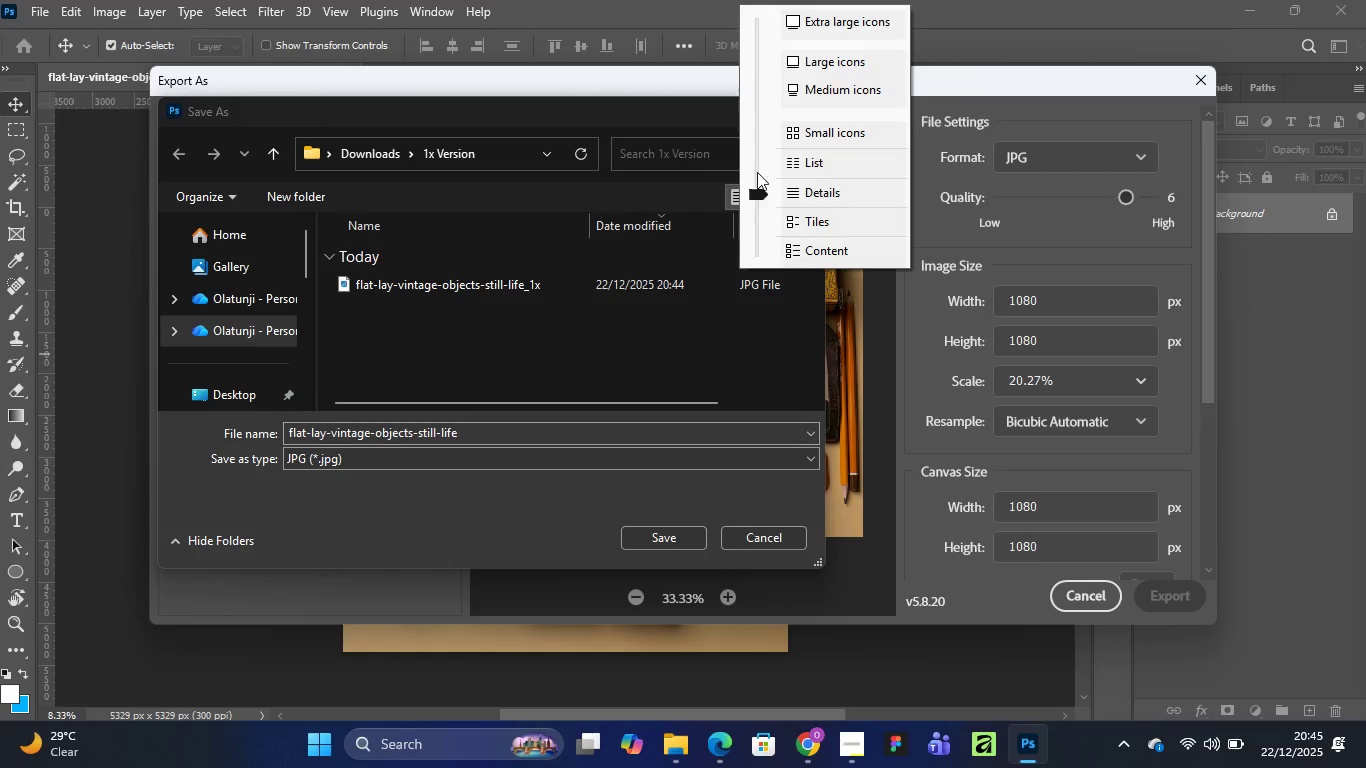 
left_click([790, 59])
 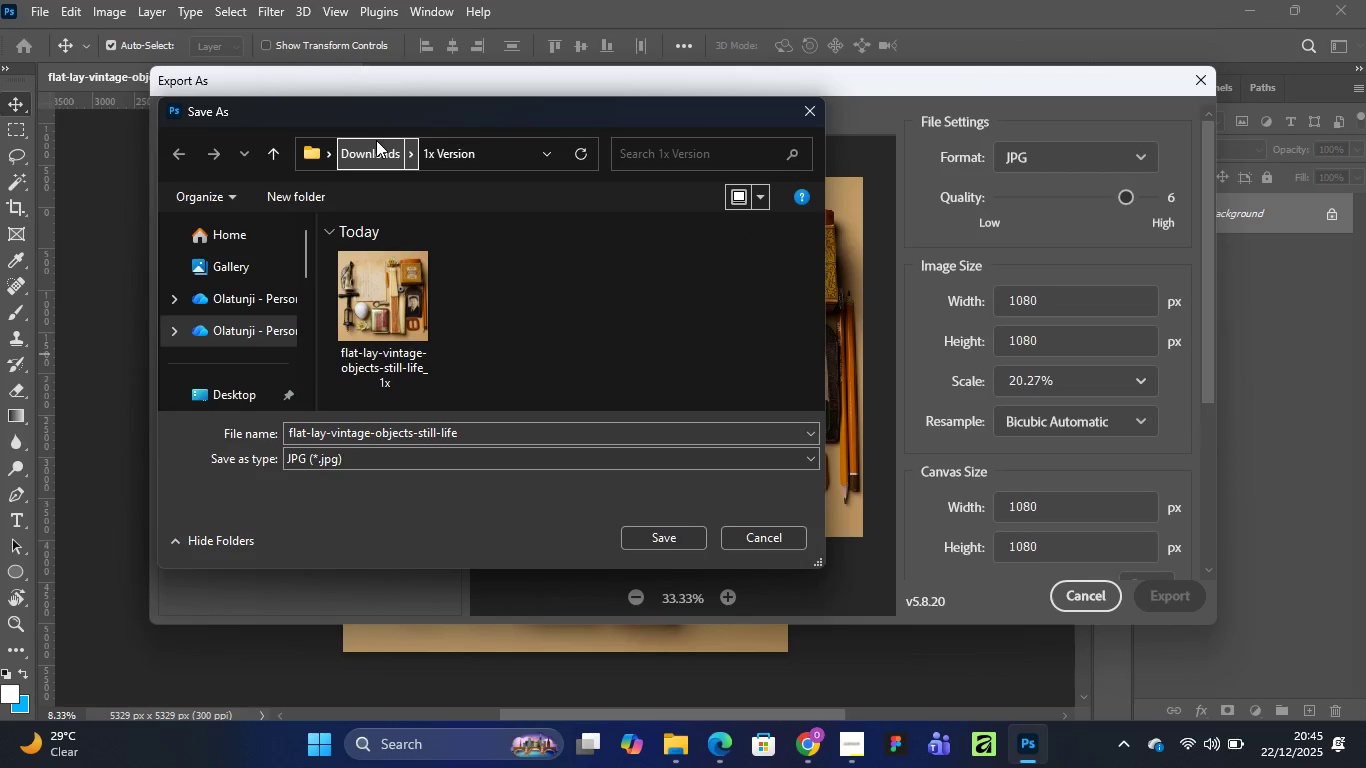 
left_click([376, 140])
 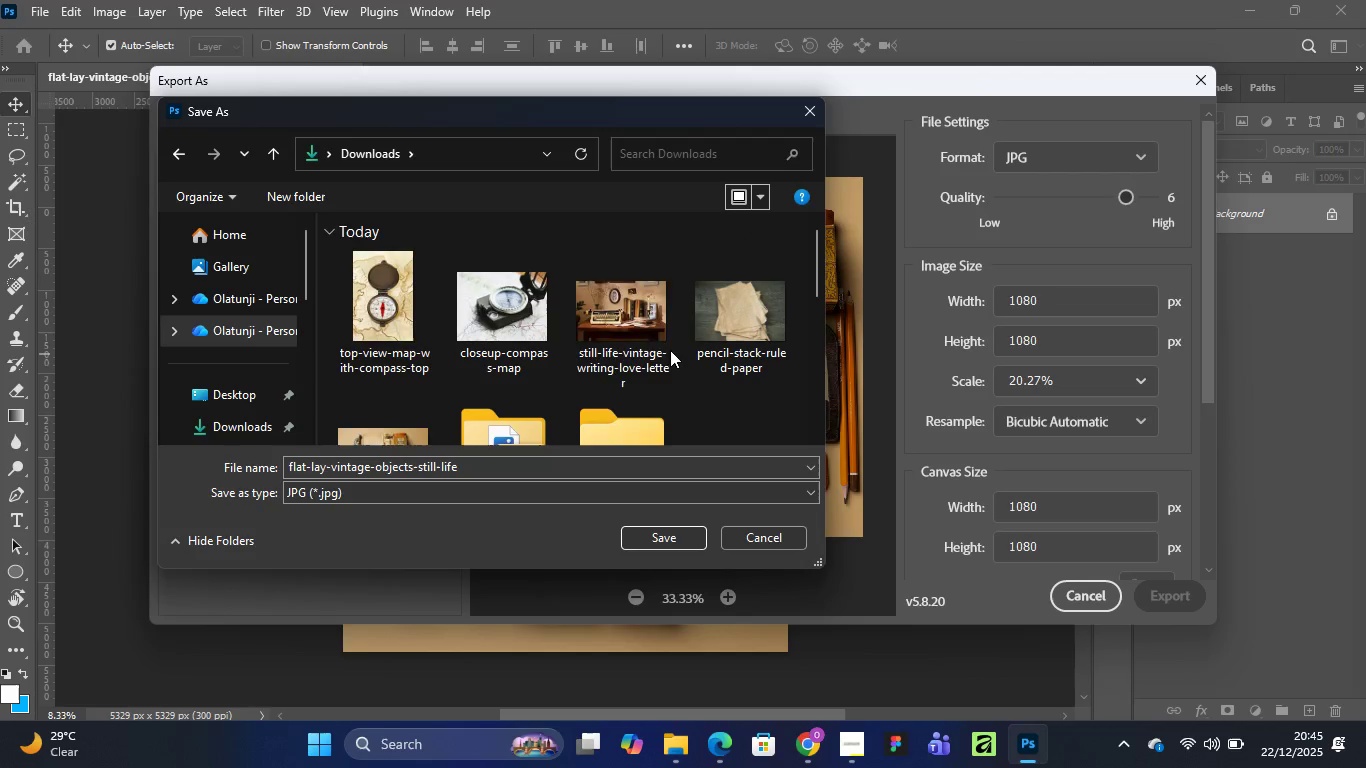 
scroll: coordinate [666, 347], scroll_direction: down, amount: 1.0
 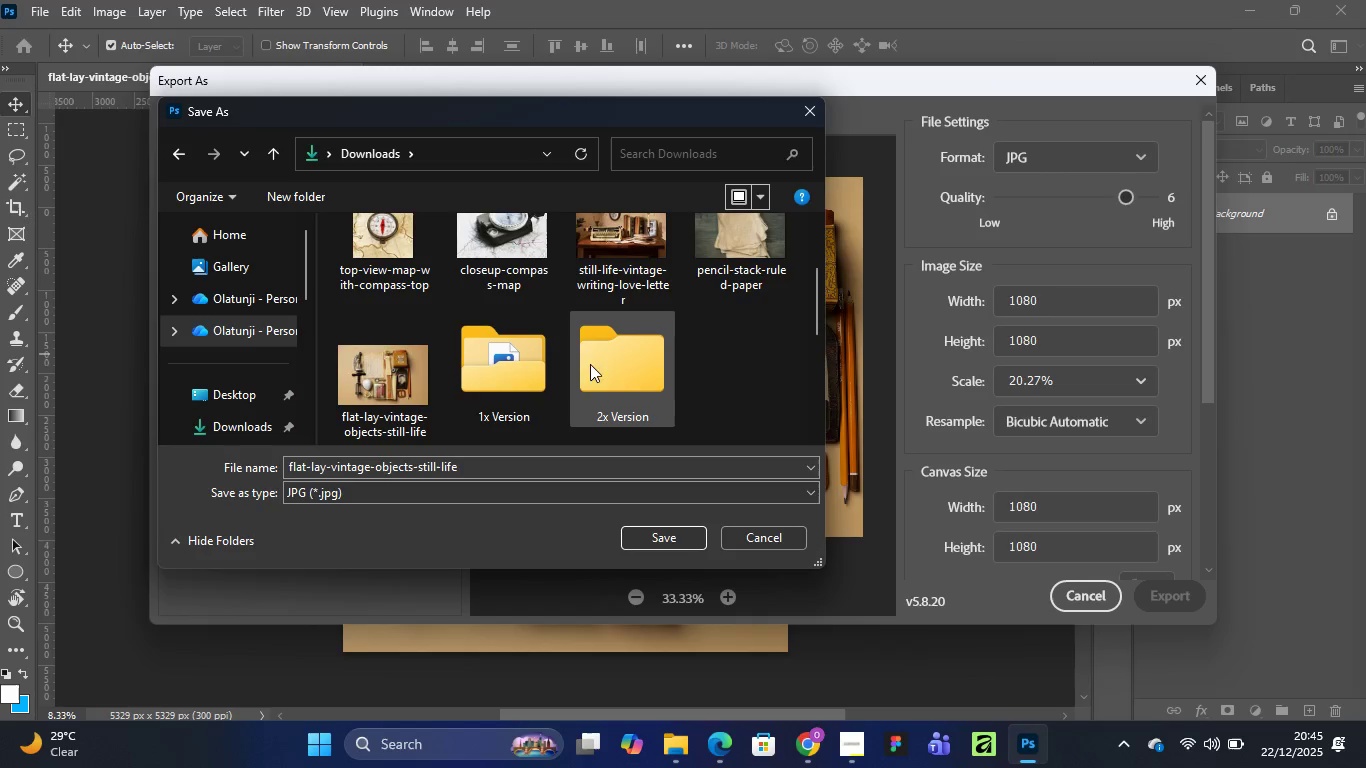 
double_click([604, 366])
 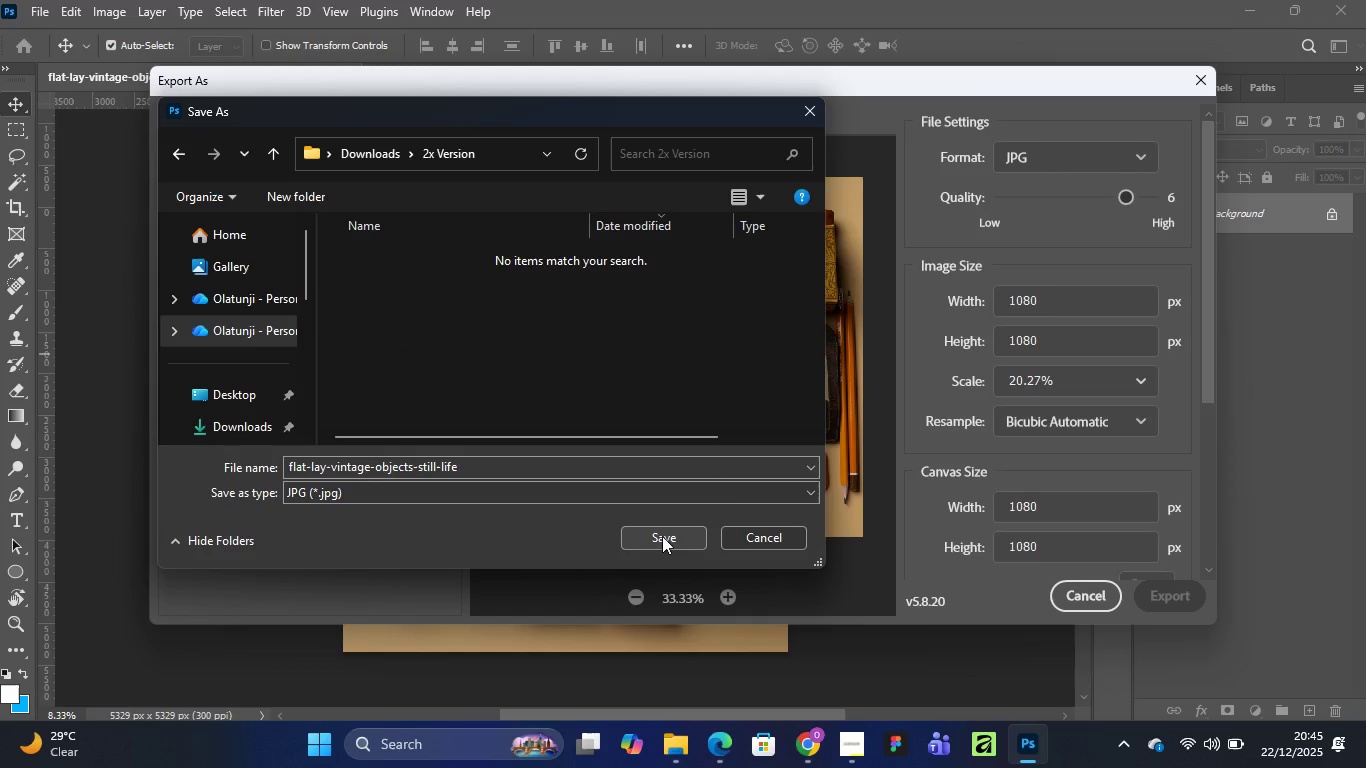 
left_click([662, 535])
 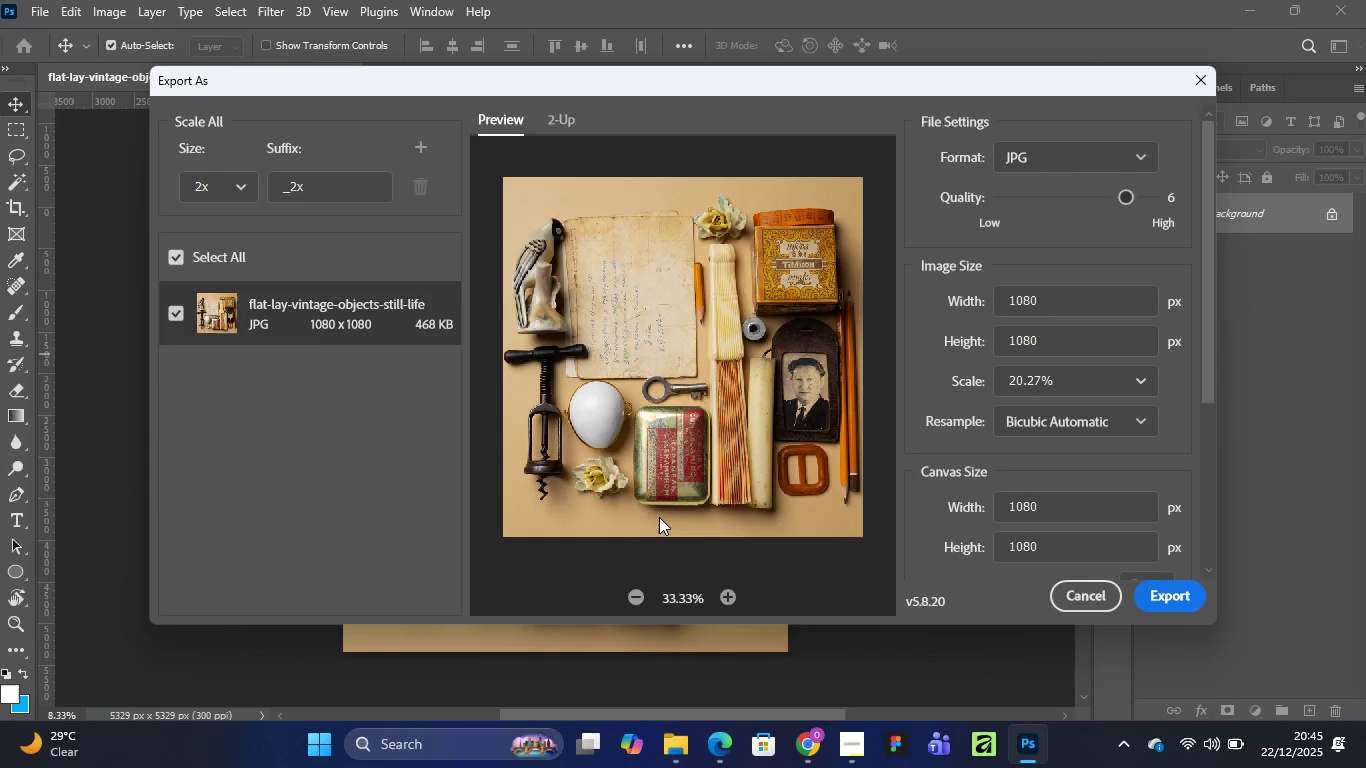 
wait(8.66)
 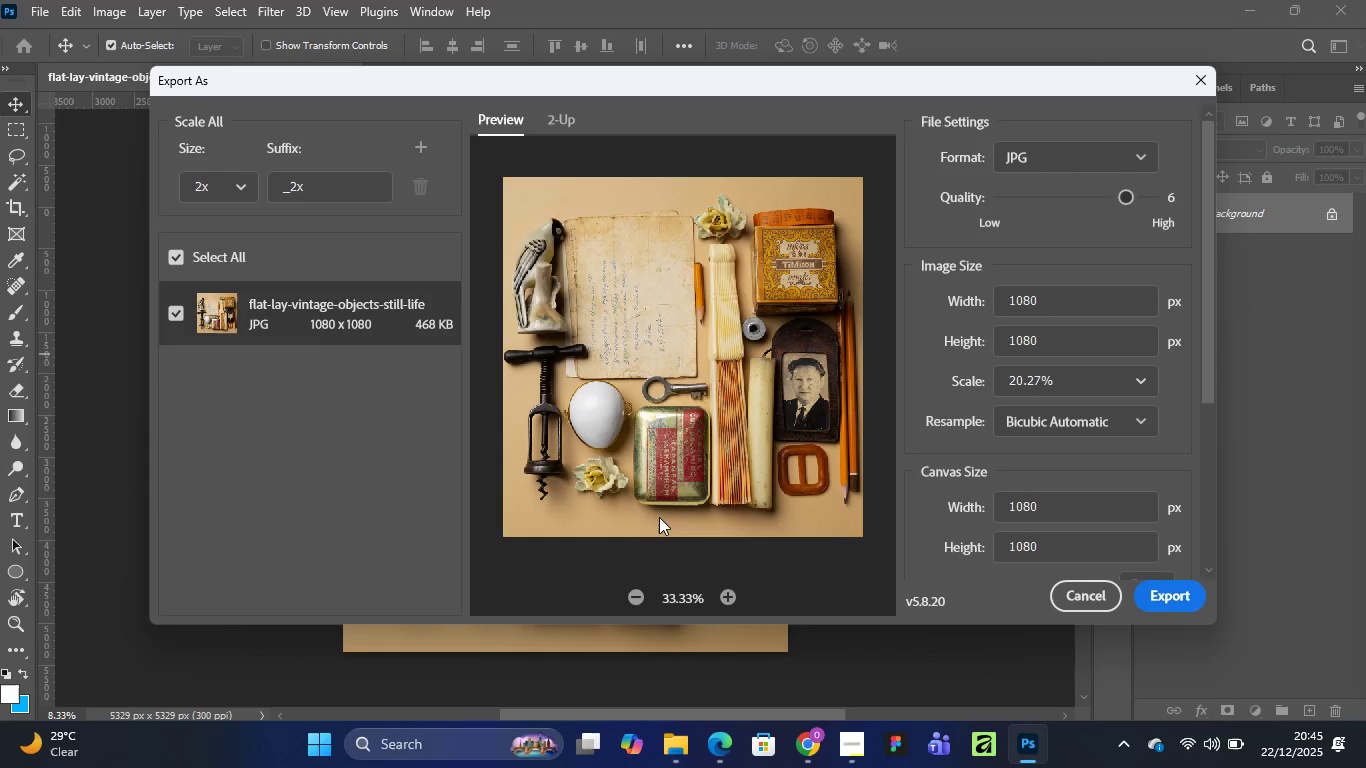 
left_click([438, 85])
 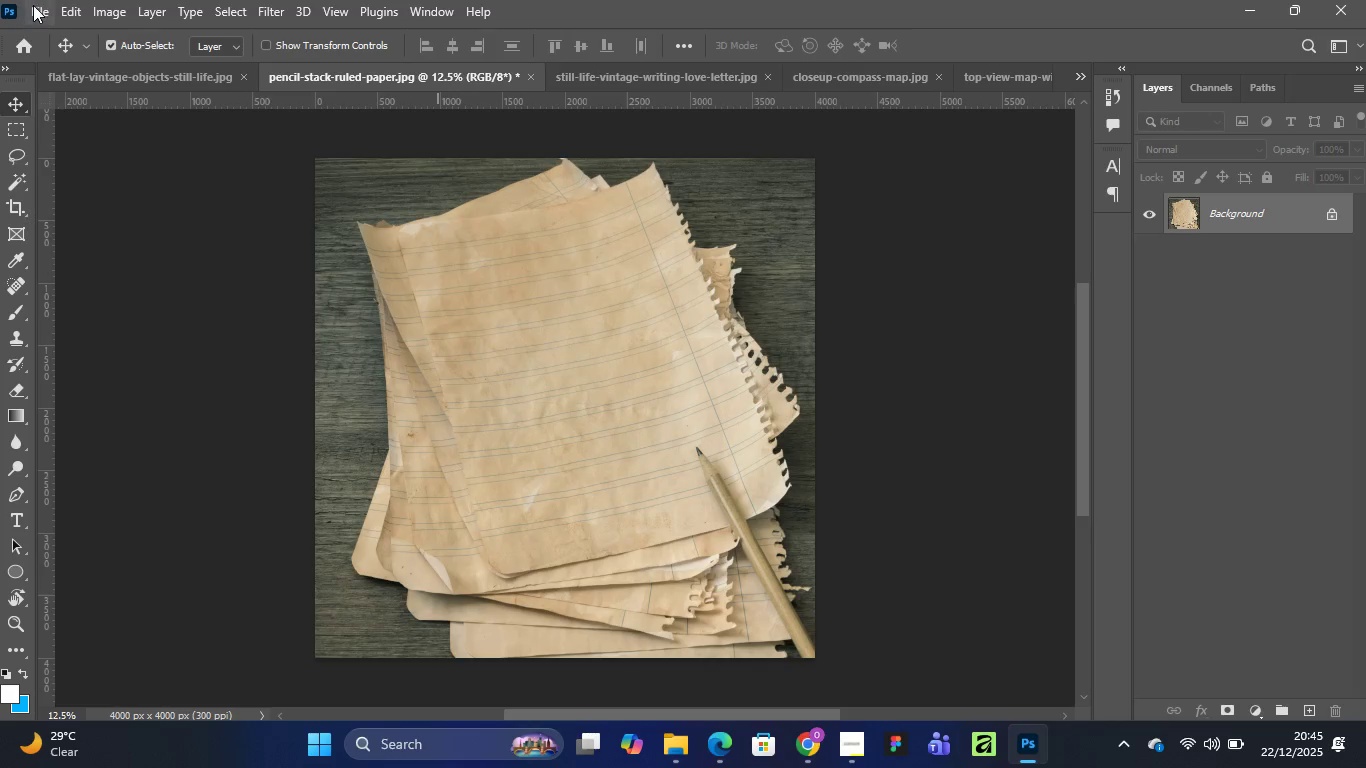 
left_click([42, 11])
 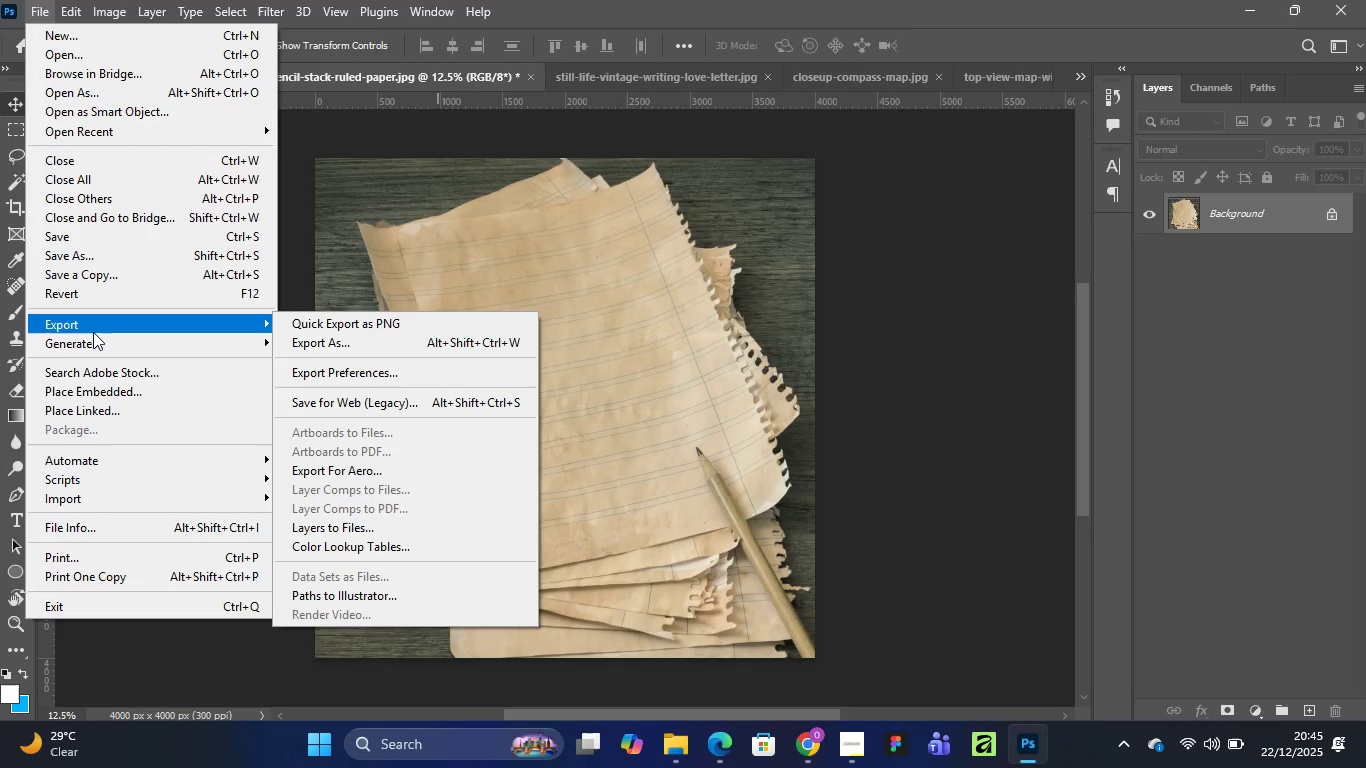 
left_click([366, 335])
 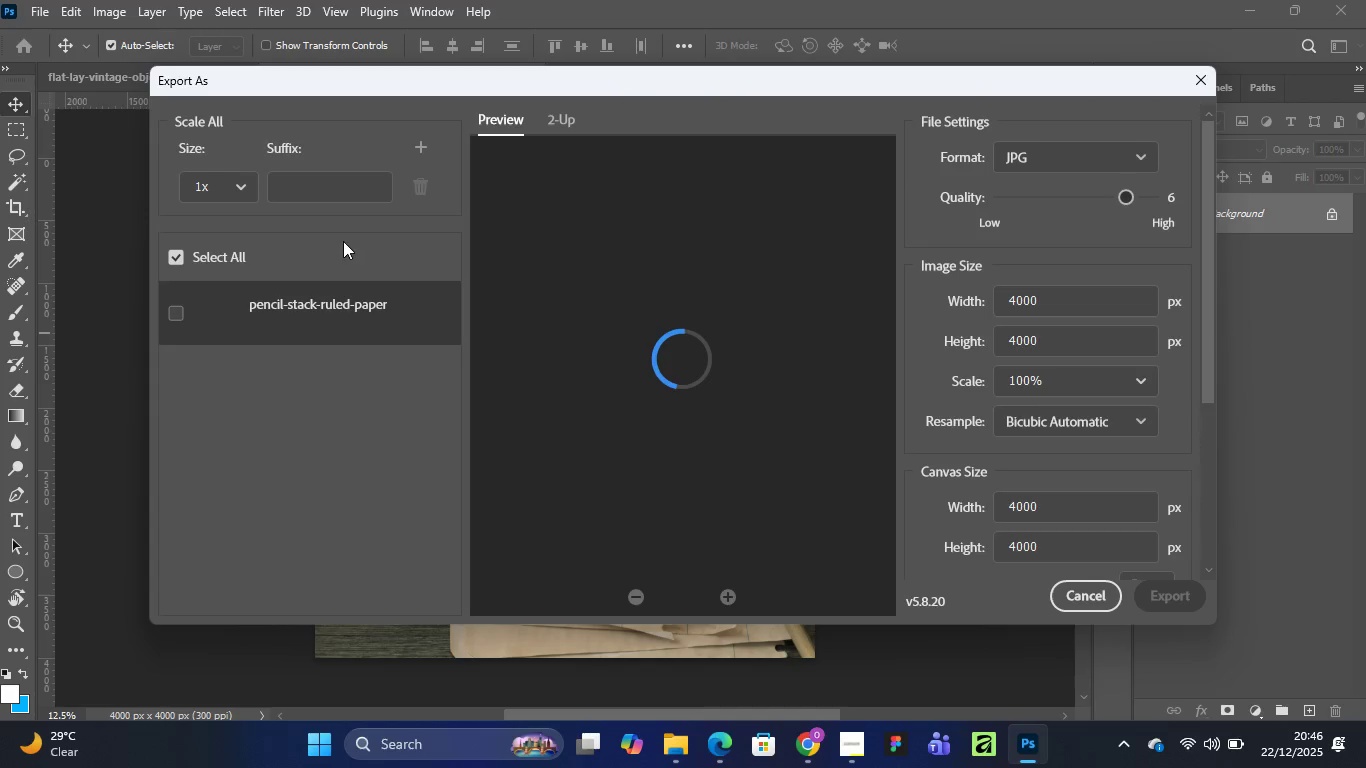 
left_click([314, 182])
 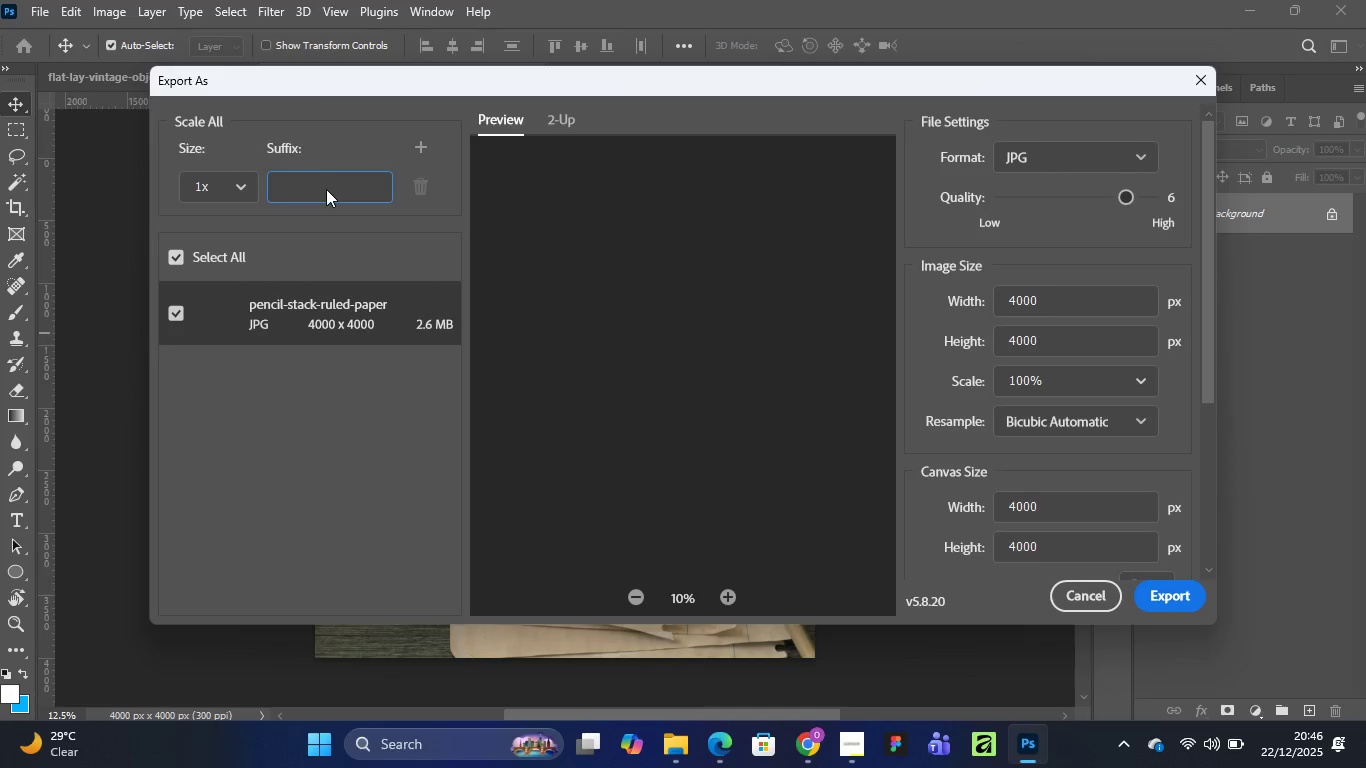 
type(_1x)
 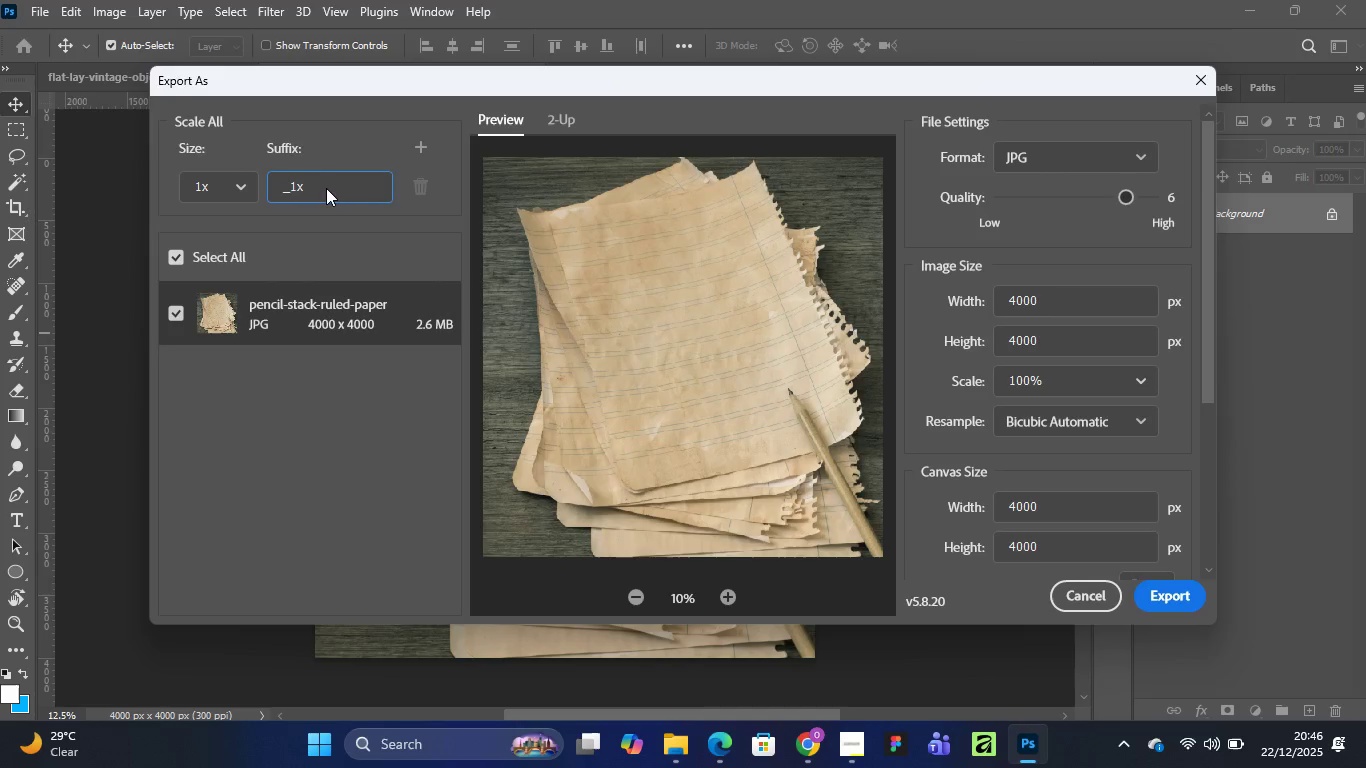 
wait(5.17)
 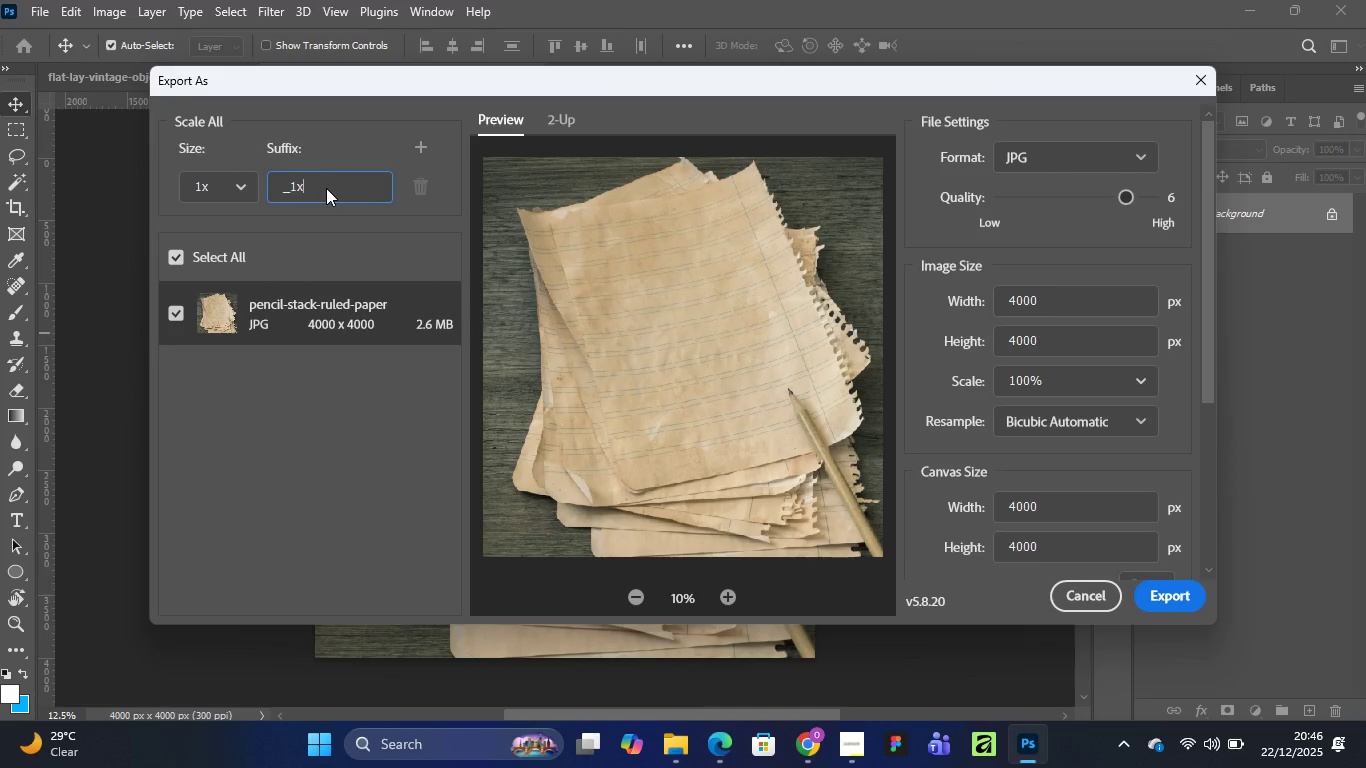 
left_click_drag(start_coordinate=[1075, 292], to_coordinate=[999, 292])
 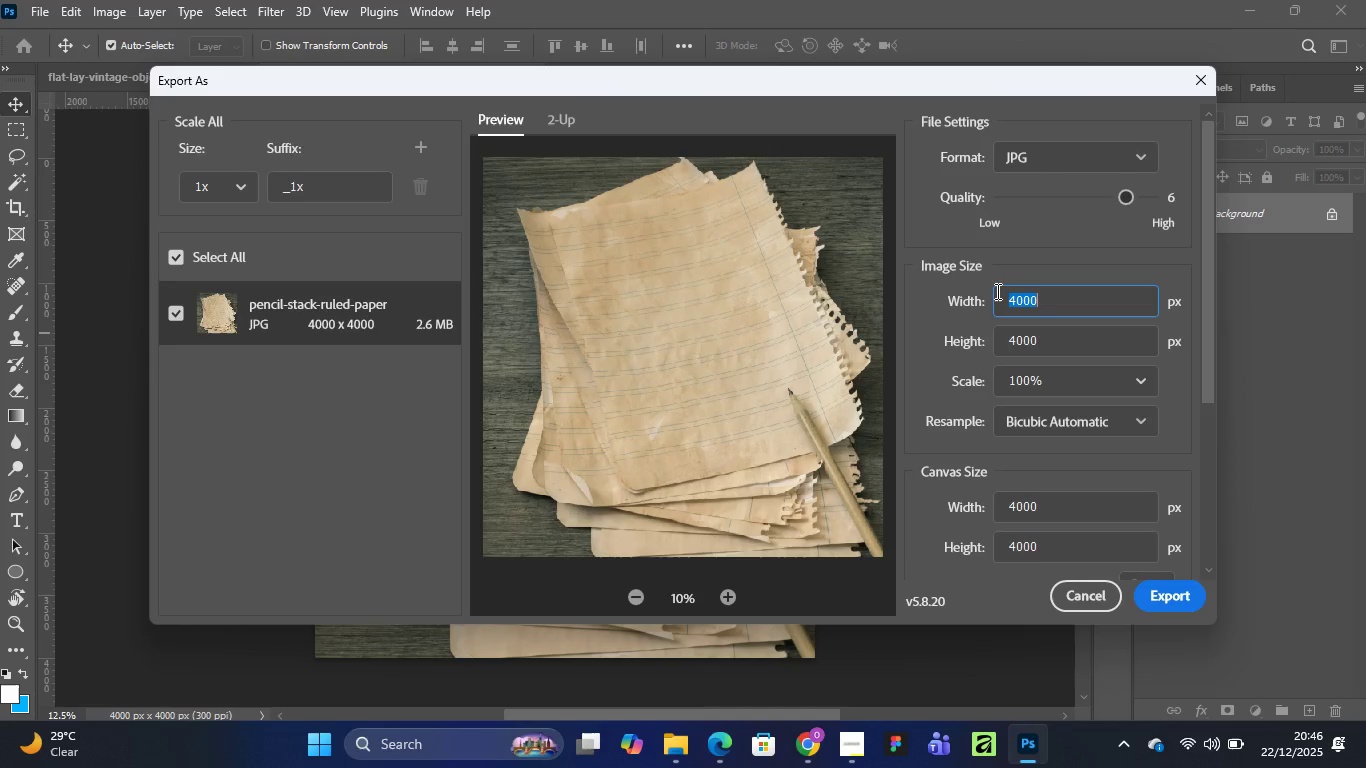 
type(1080)
 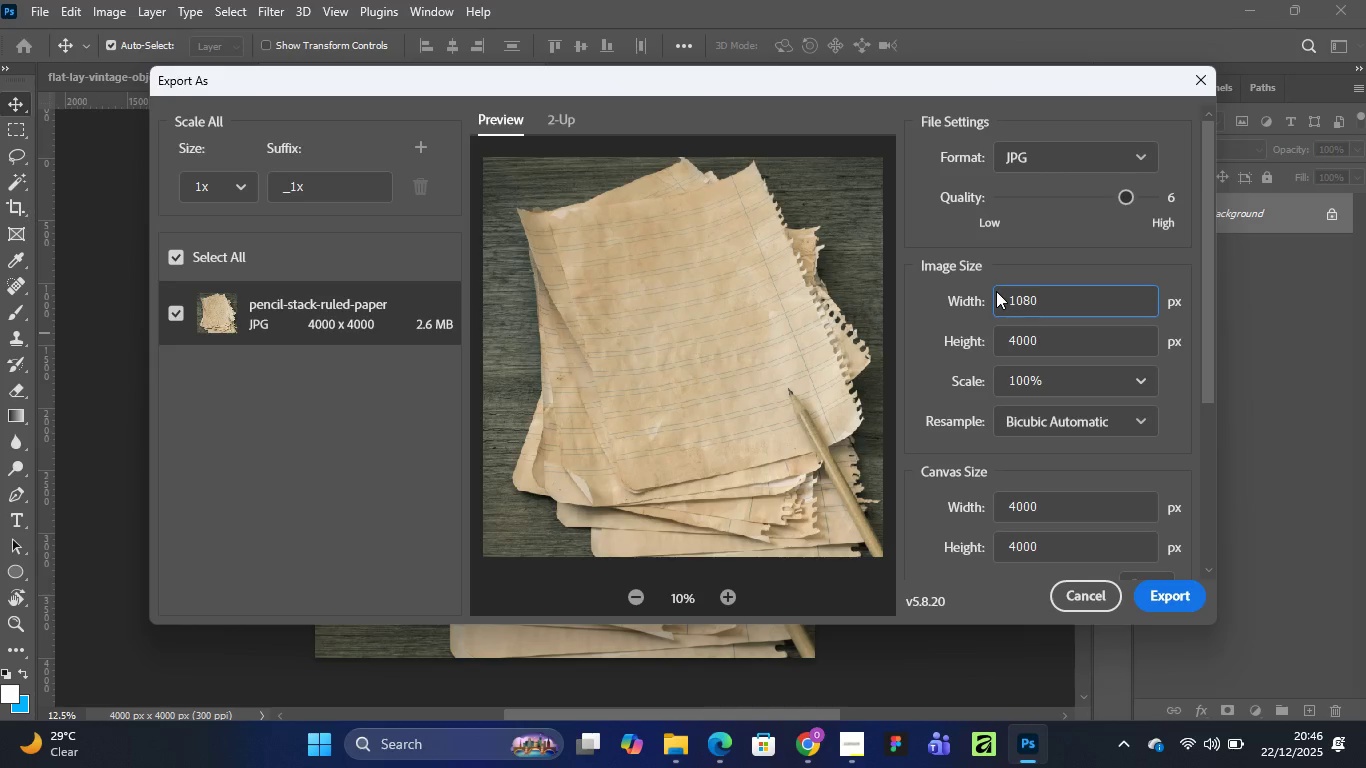 
key(Enter)
 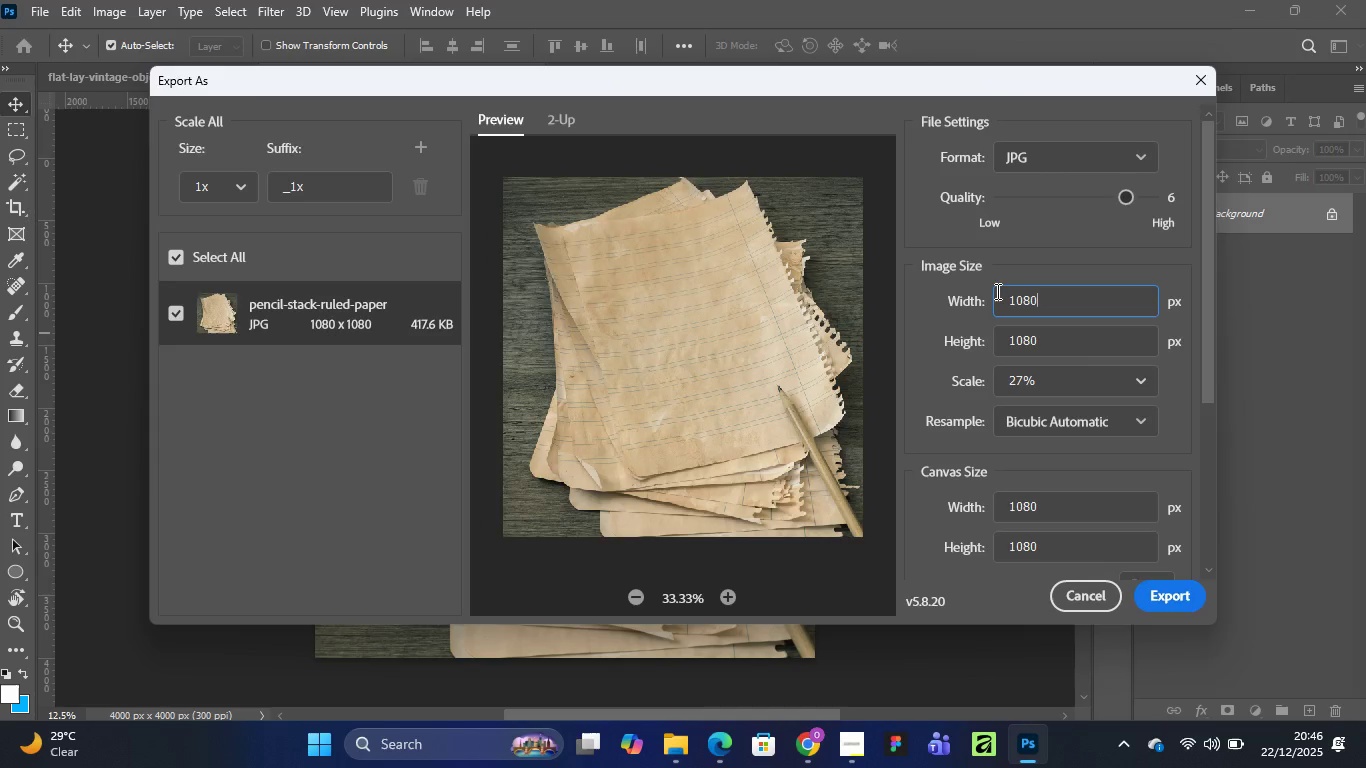 
wait(10.66)
 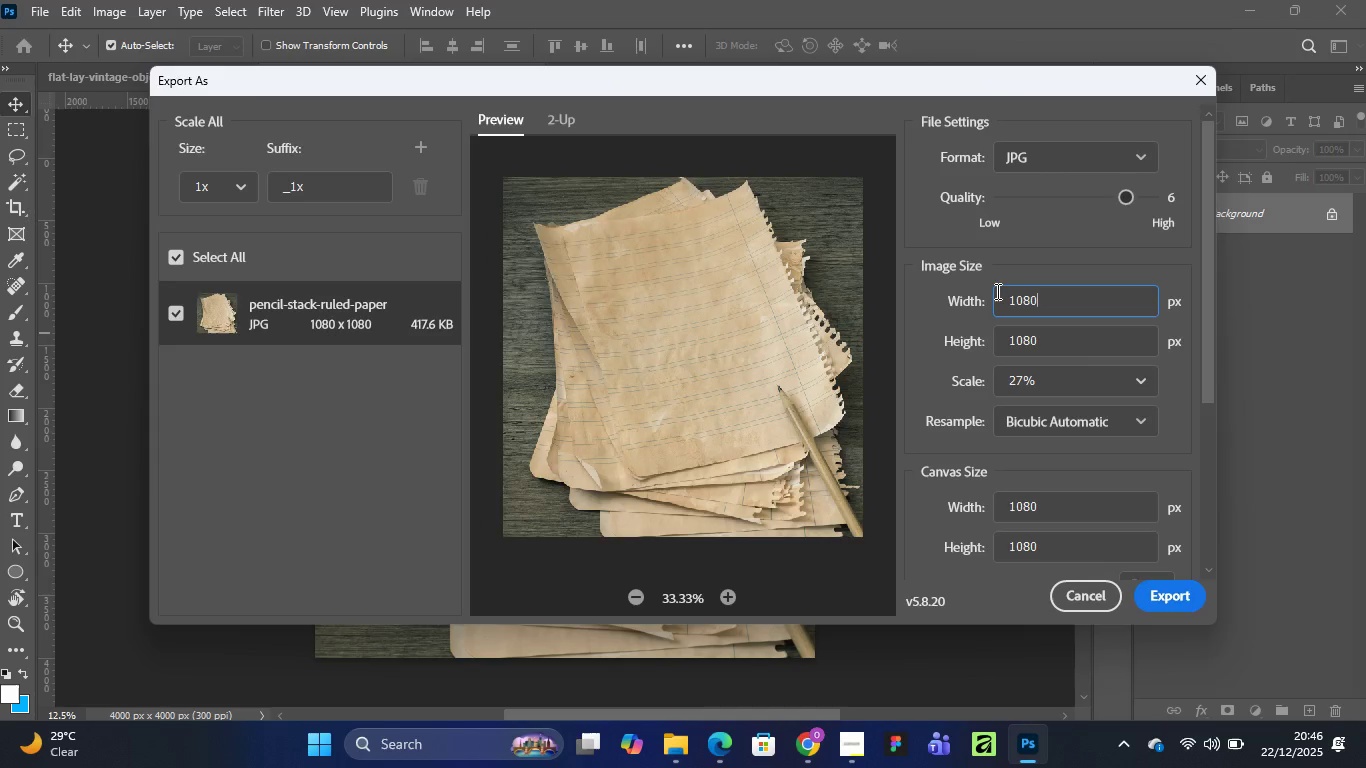 
left_click([1174, 600])
 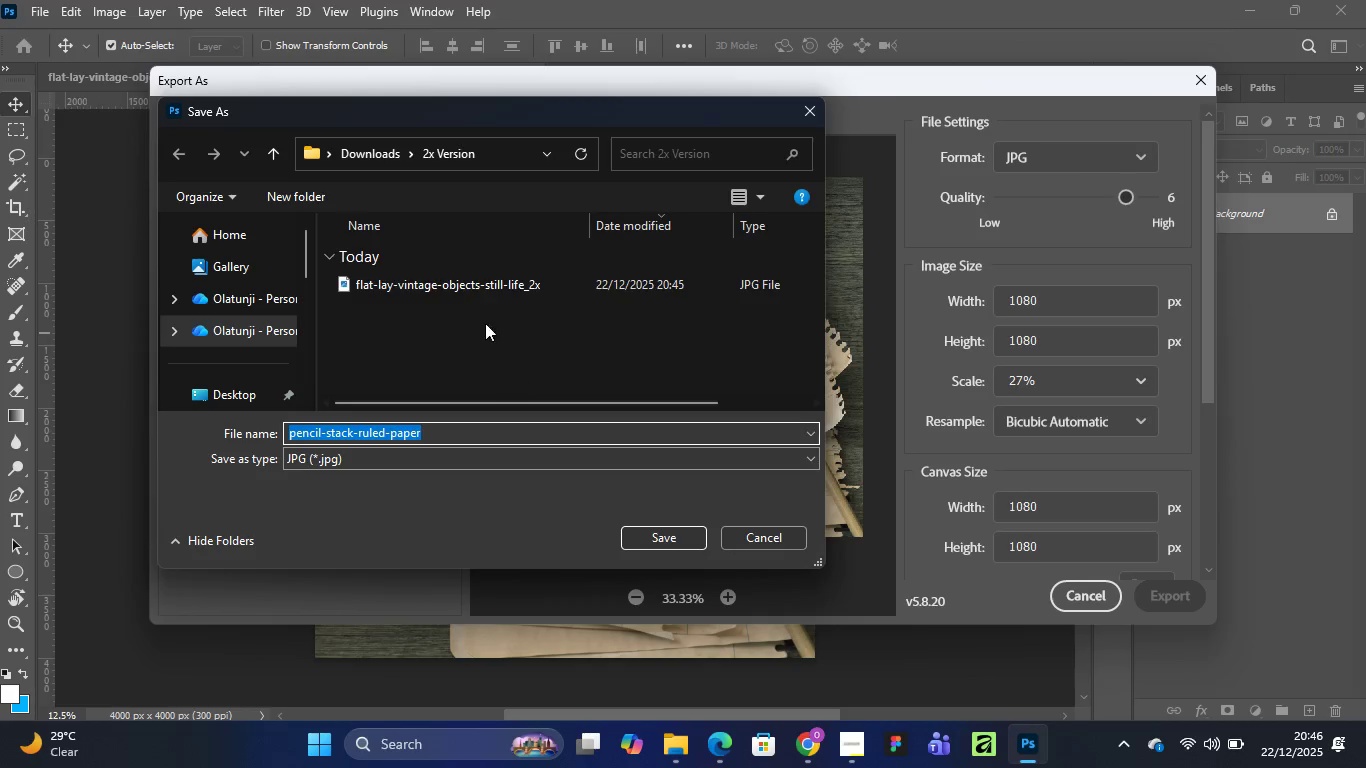 
mouse_move([376, 155])
 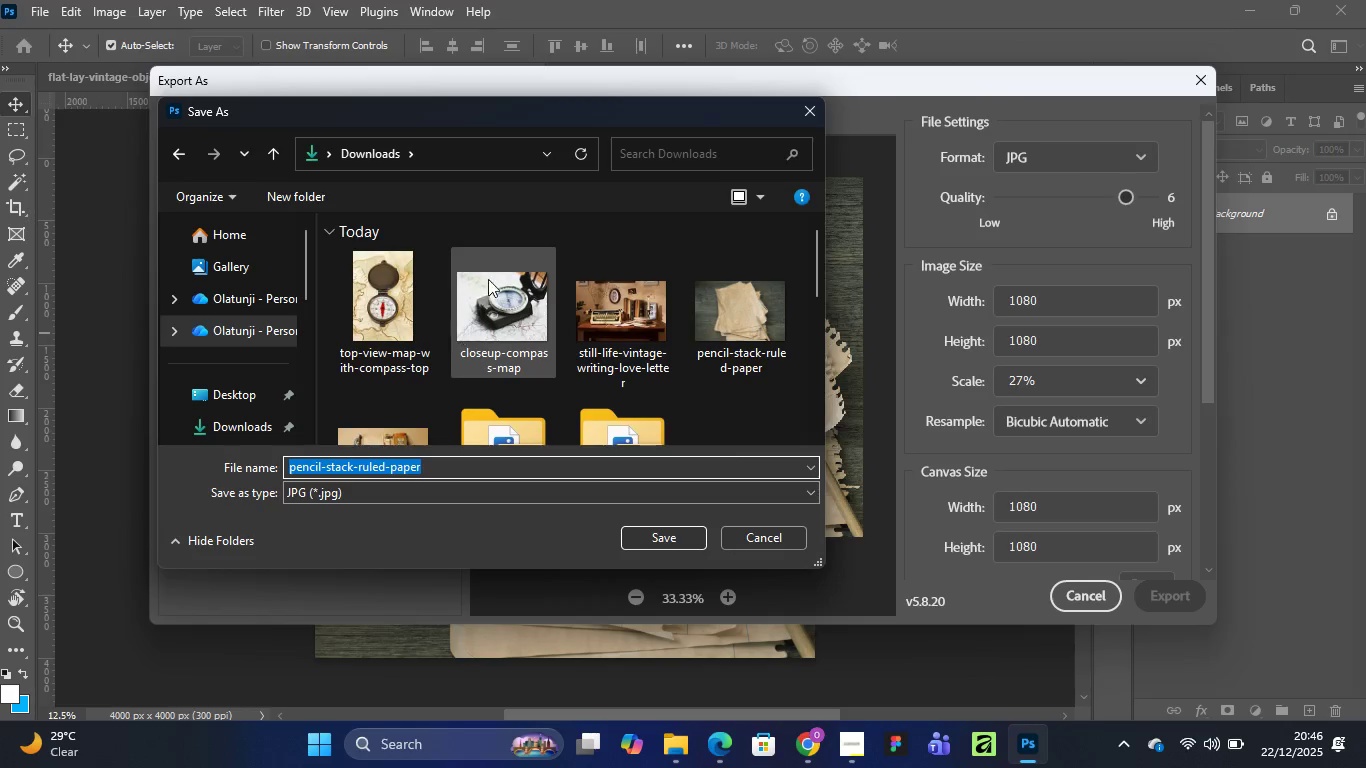 
scroll: coordinate [498, 312], scroll_direction: down, amount: 2.0
 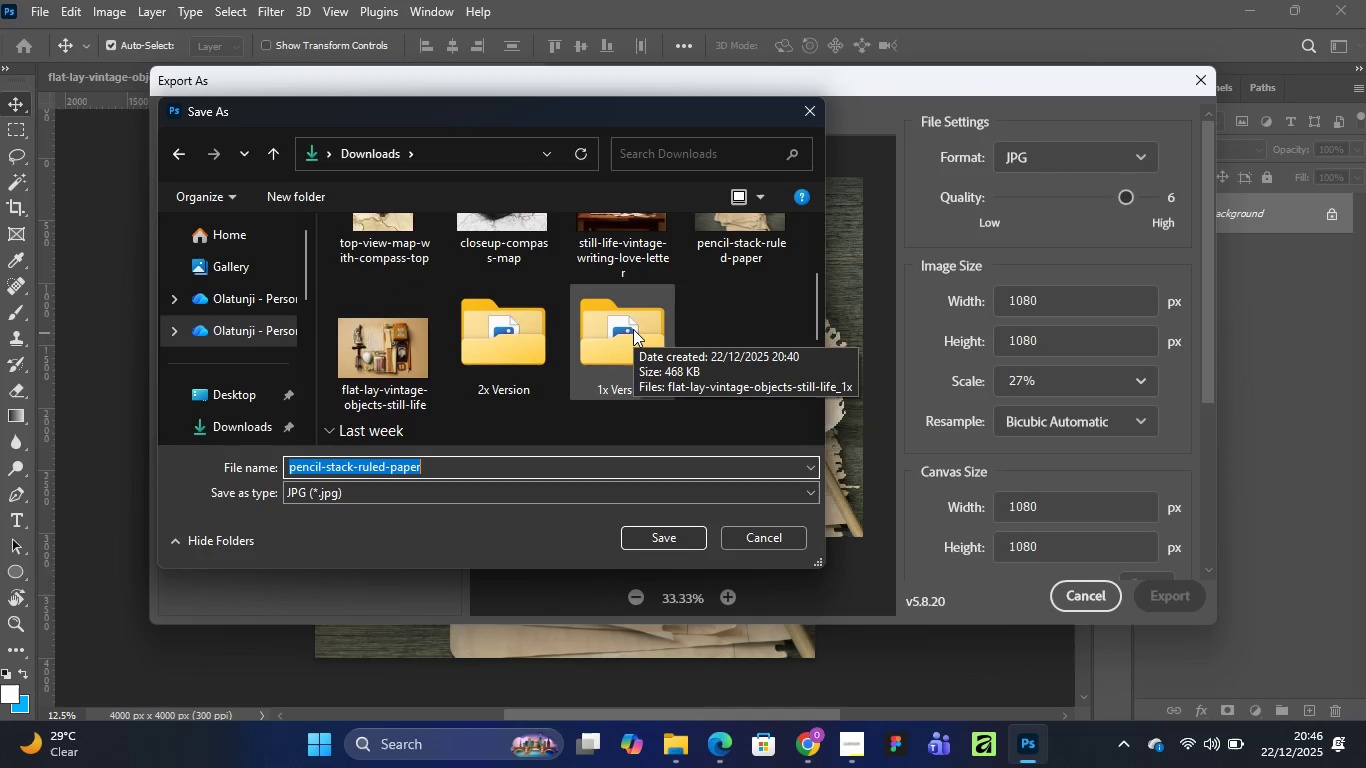 
double_click([630, 329])
 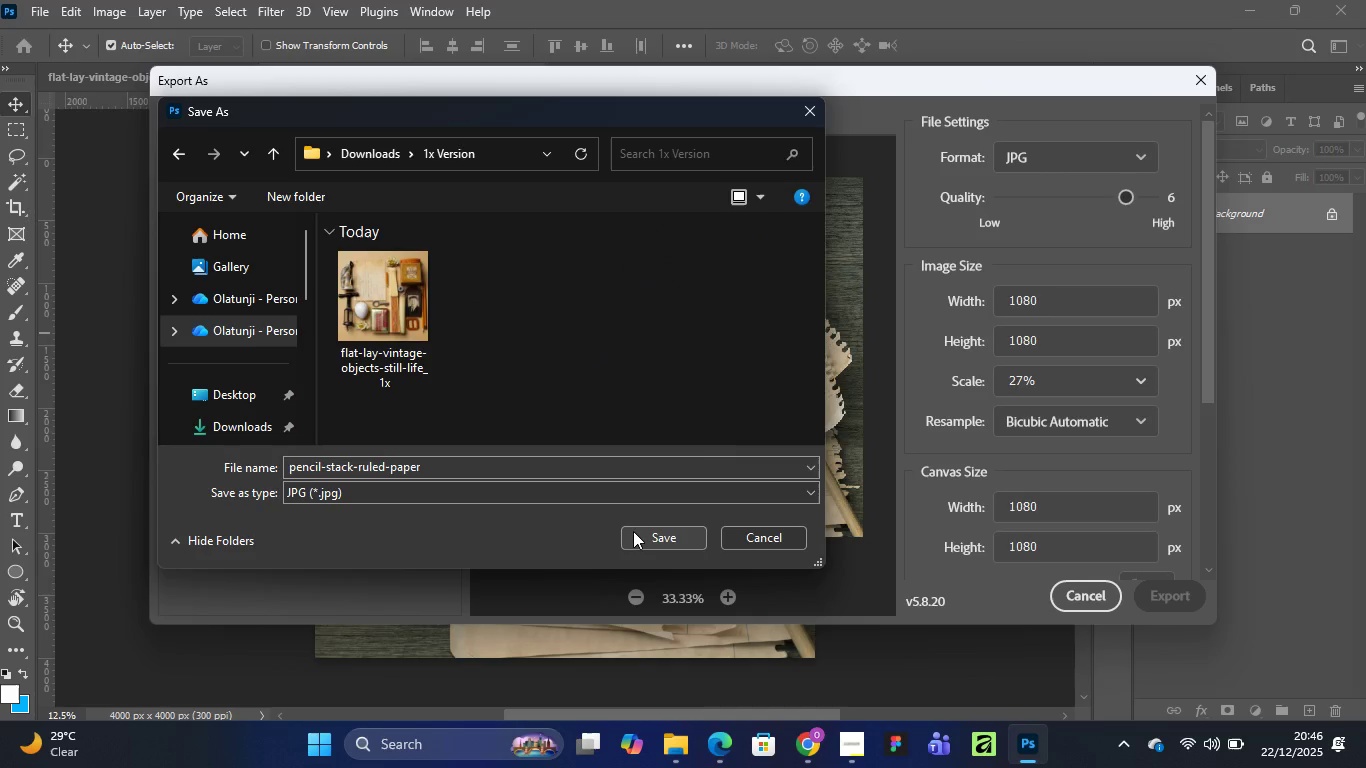 
left_click([644, 538])
 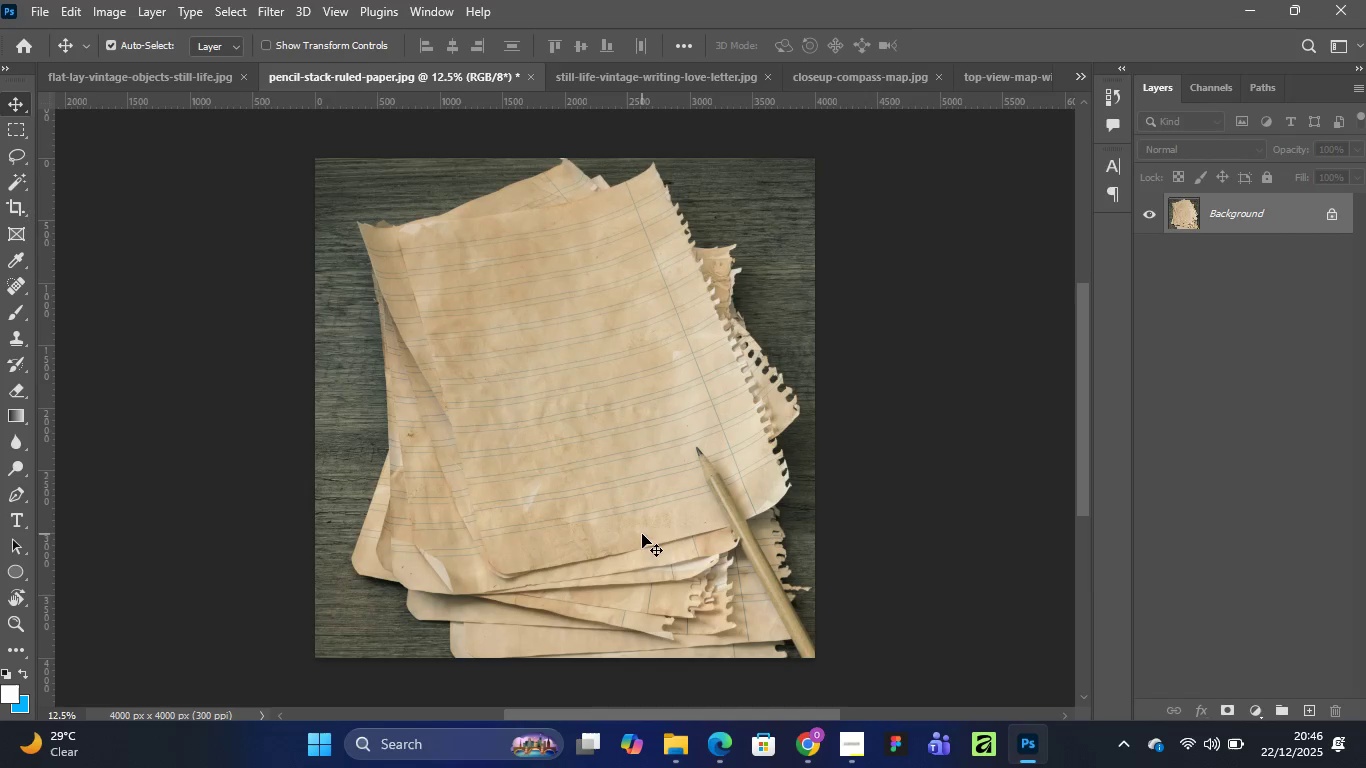 
wait(6.12)
 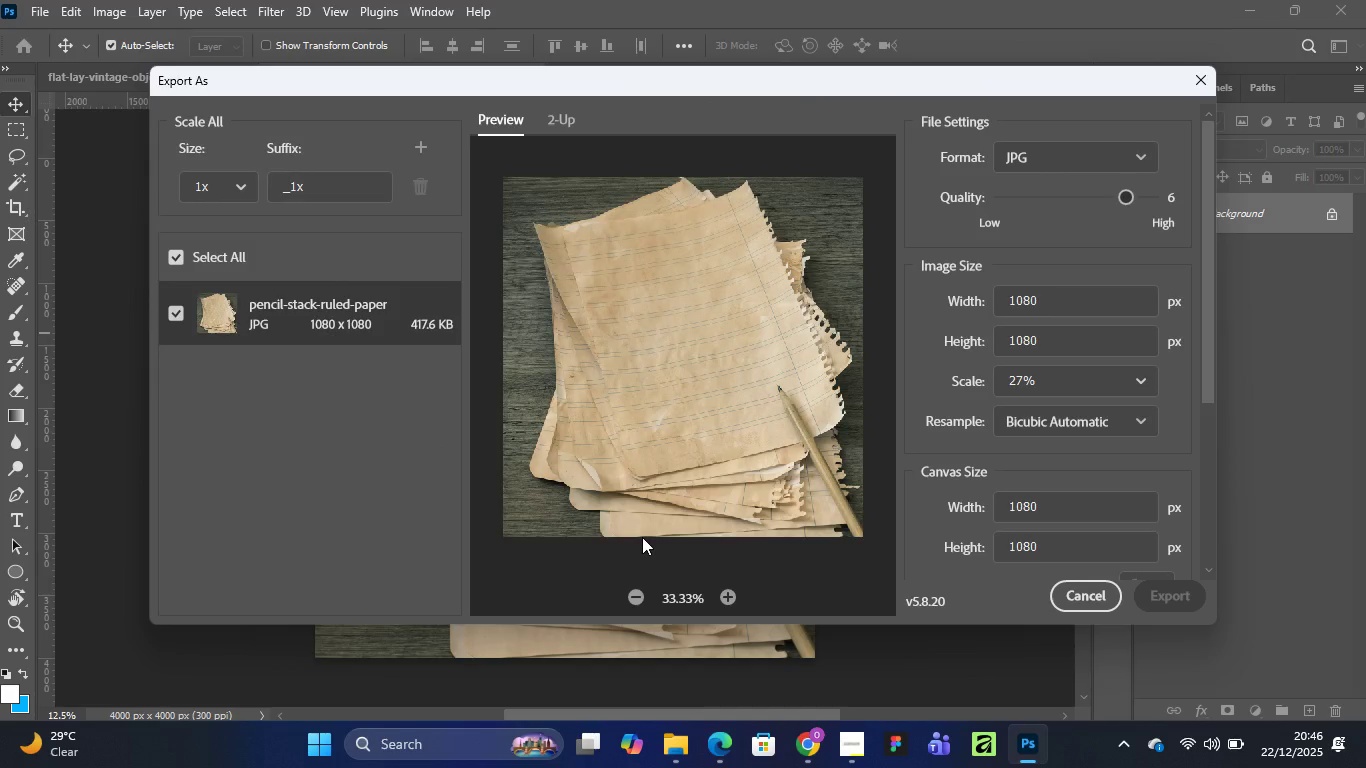 
left_click_drag(start_coordinate=[41, 0], to_coordinate=[360, 339])
 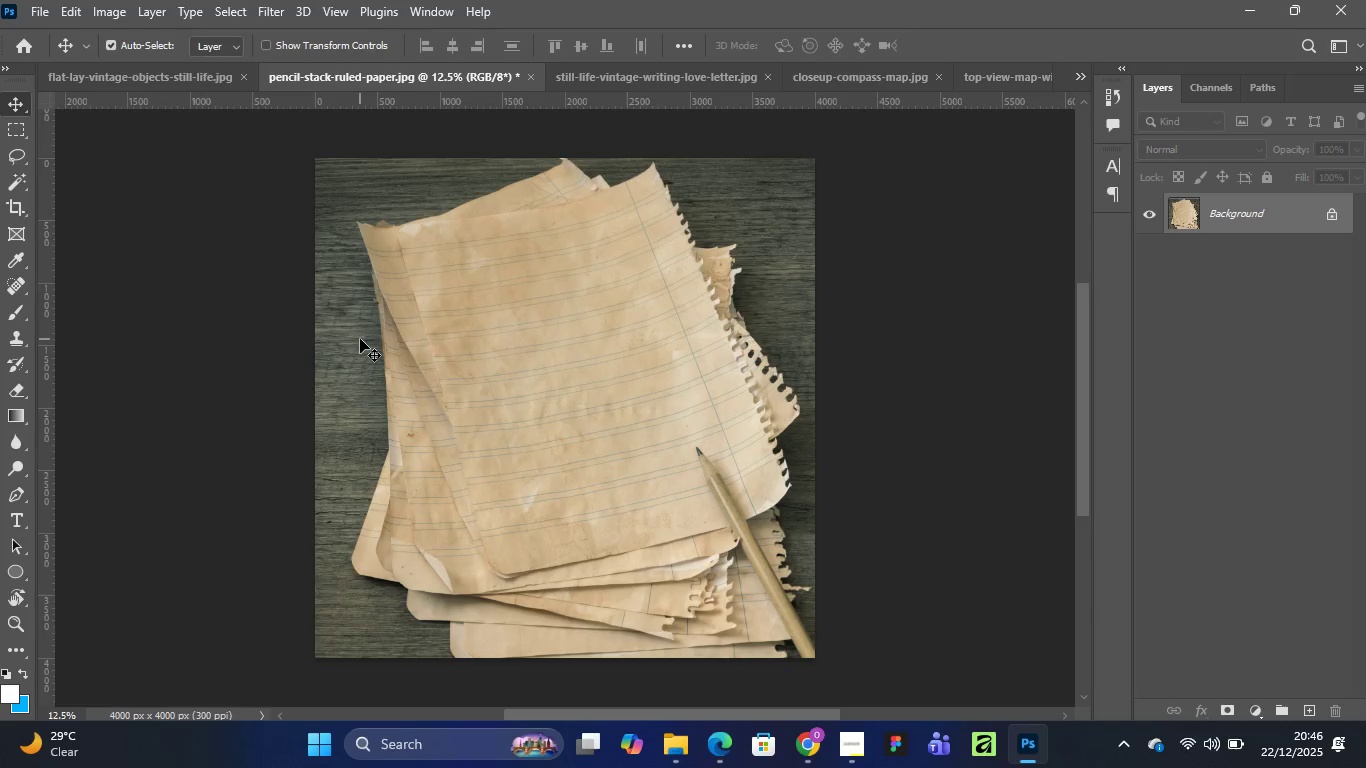 
left_click([360, 339])
 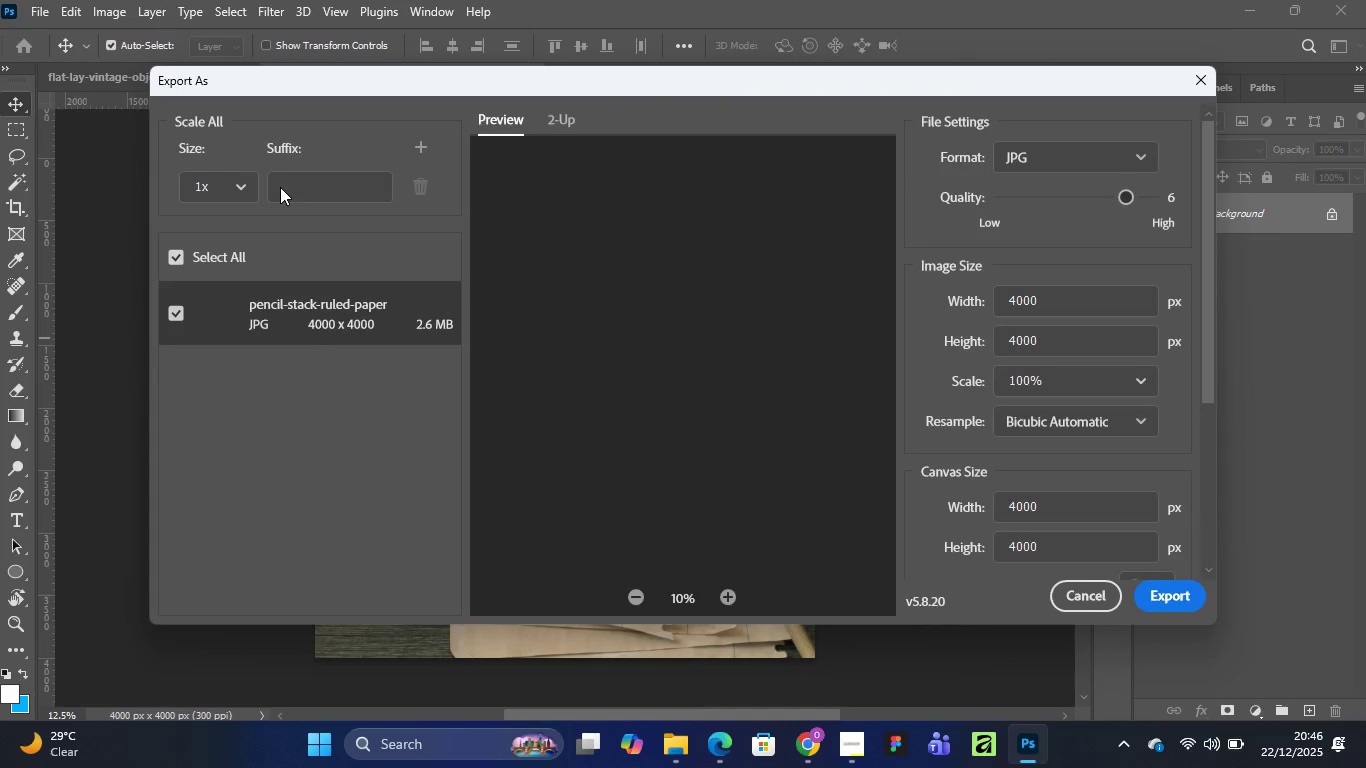 
wait(6.34)
 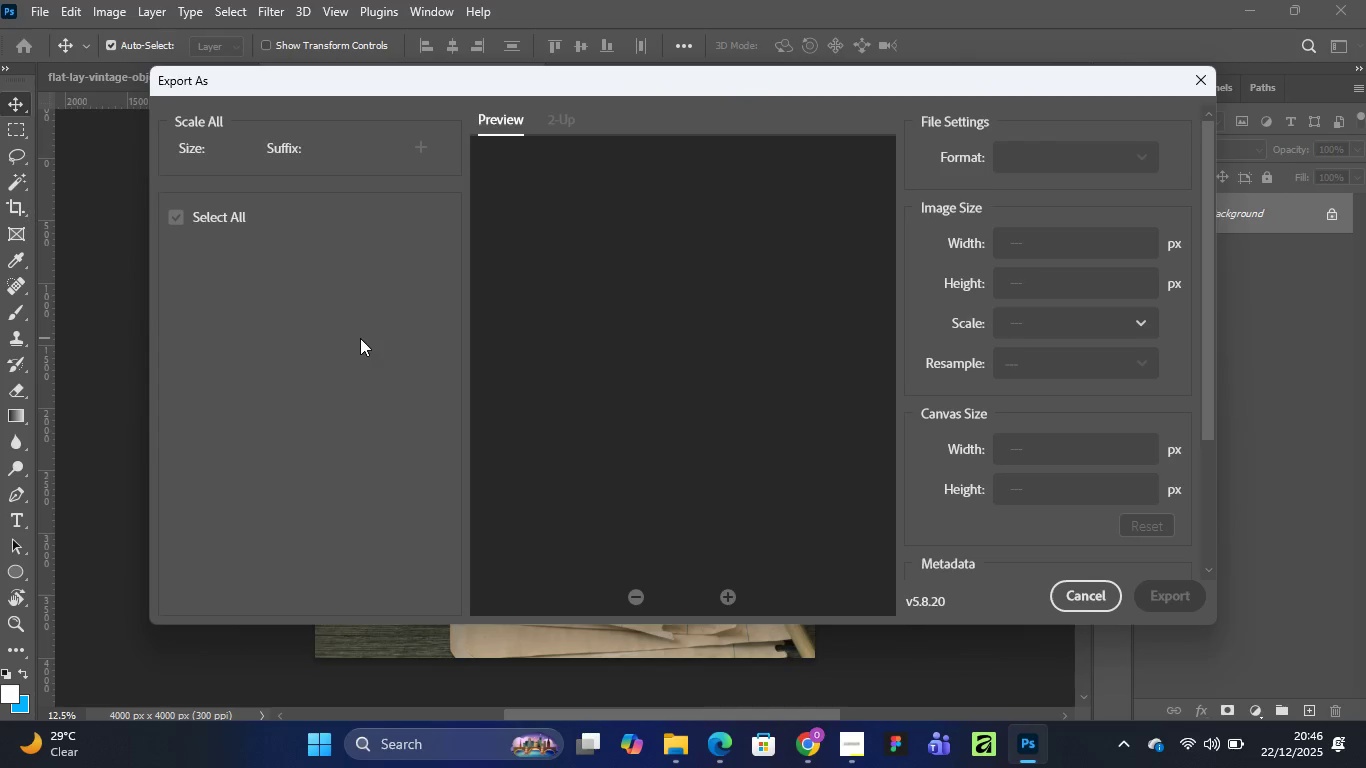 
left_click([280, 187])
 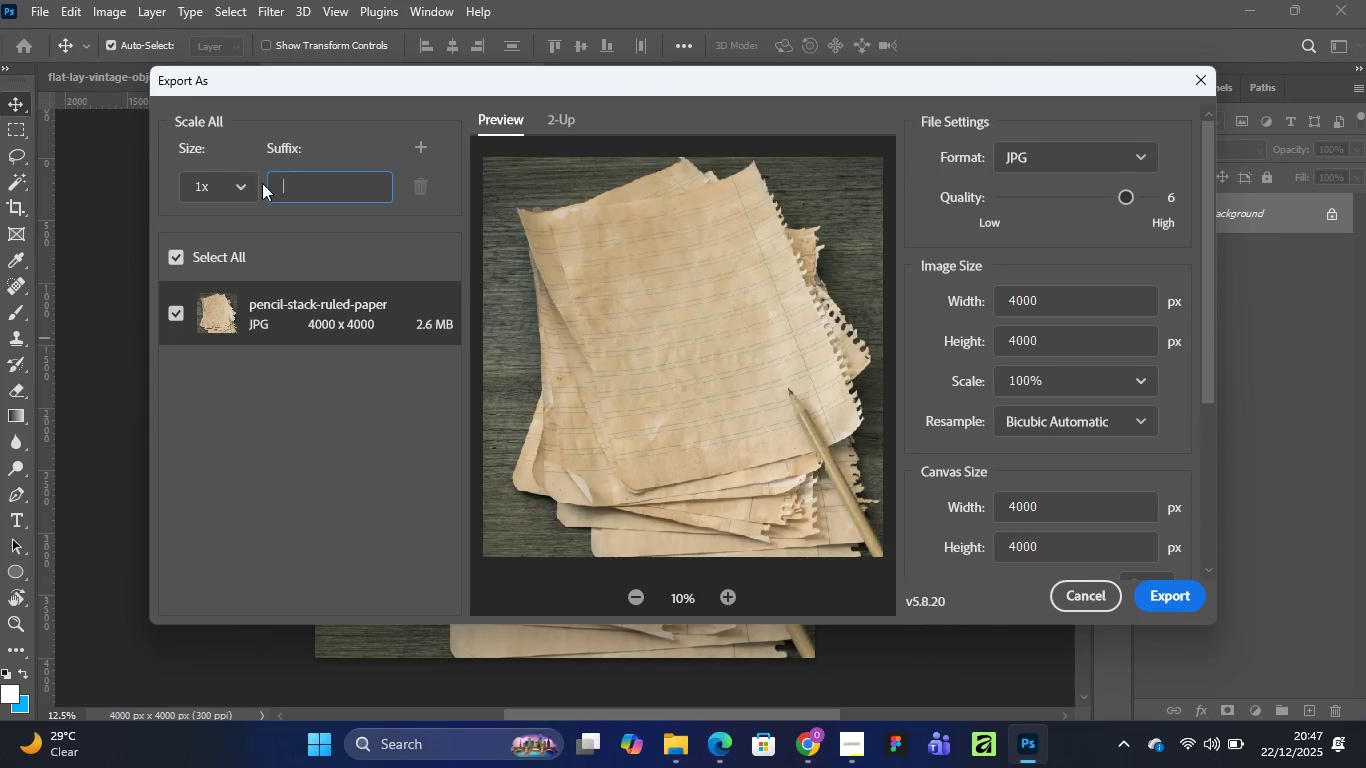 
left_click([241, 183])
 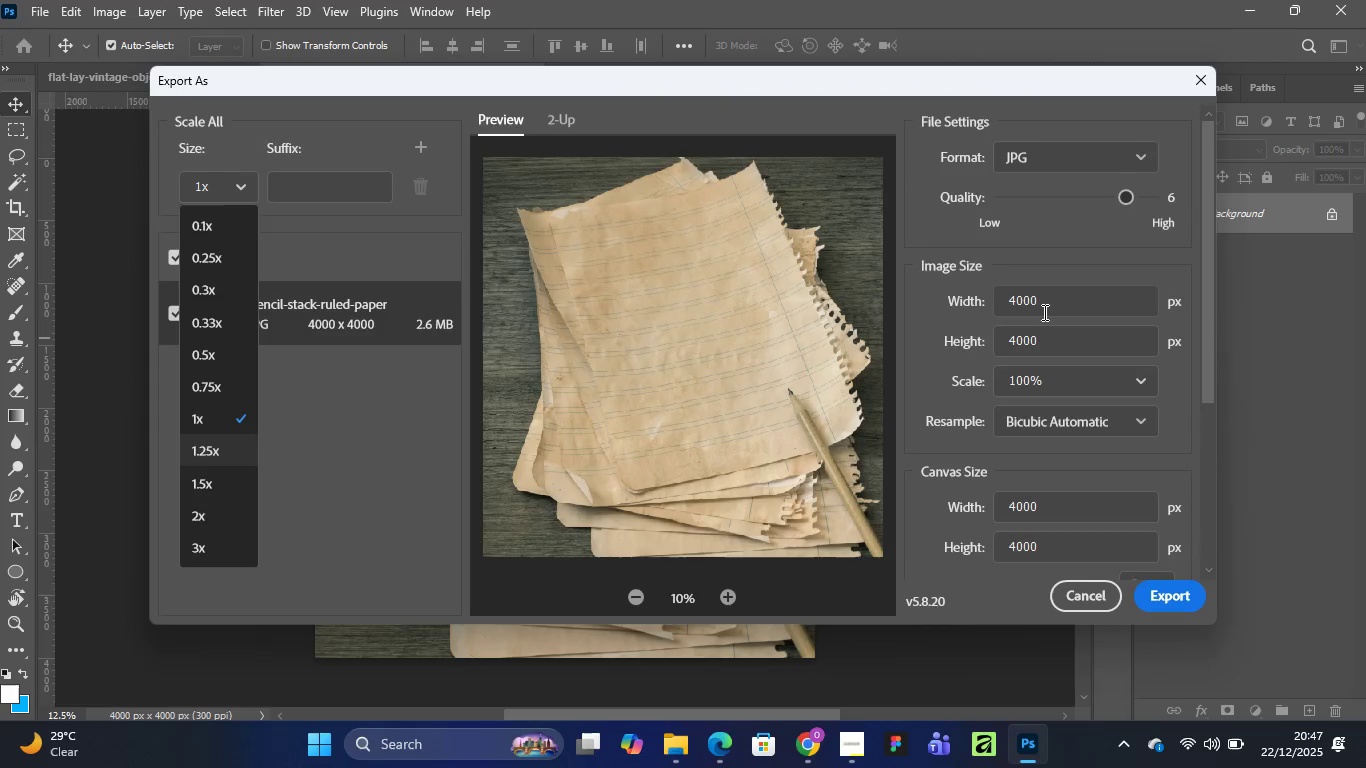 
left_click_drag(start_coordinate=[1046, 296], to_coordinate=[1007, 291])
 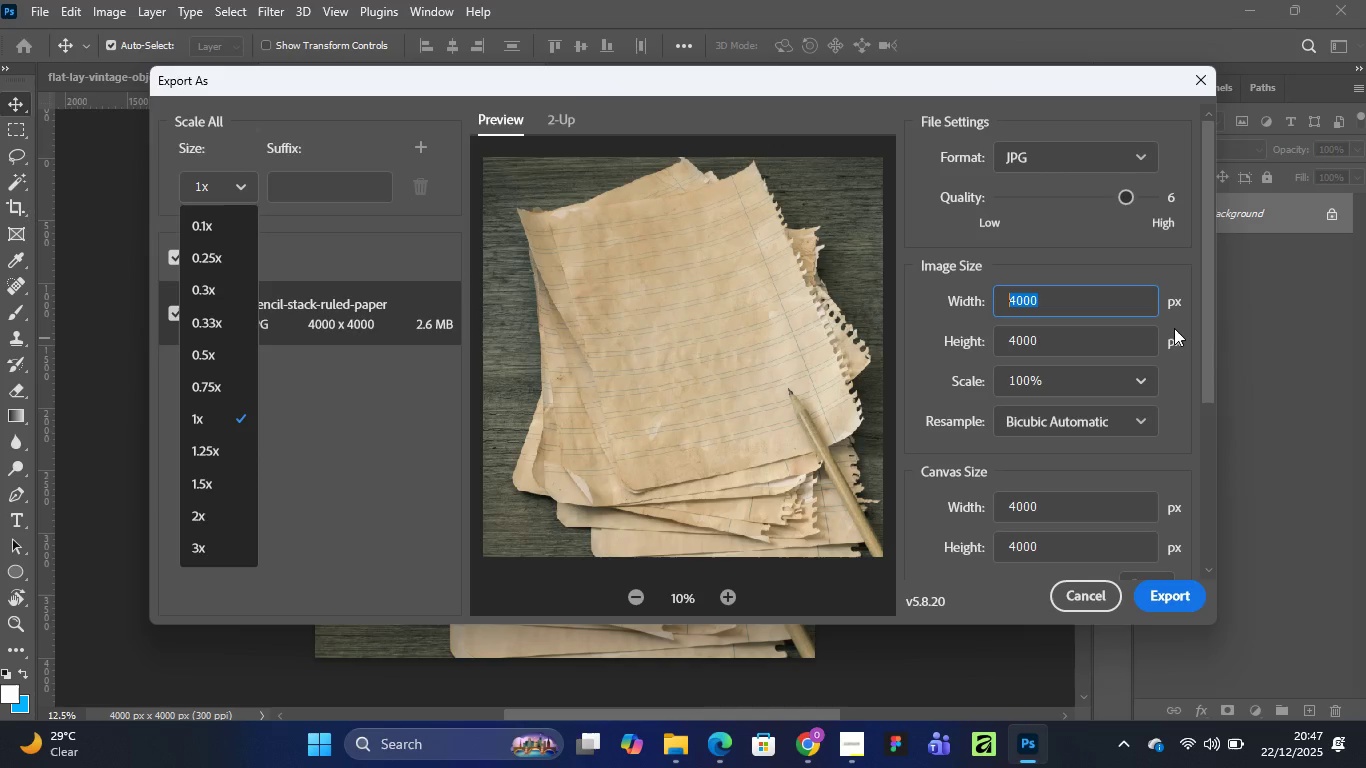 
type(1080)
 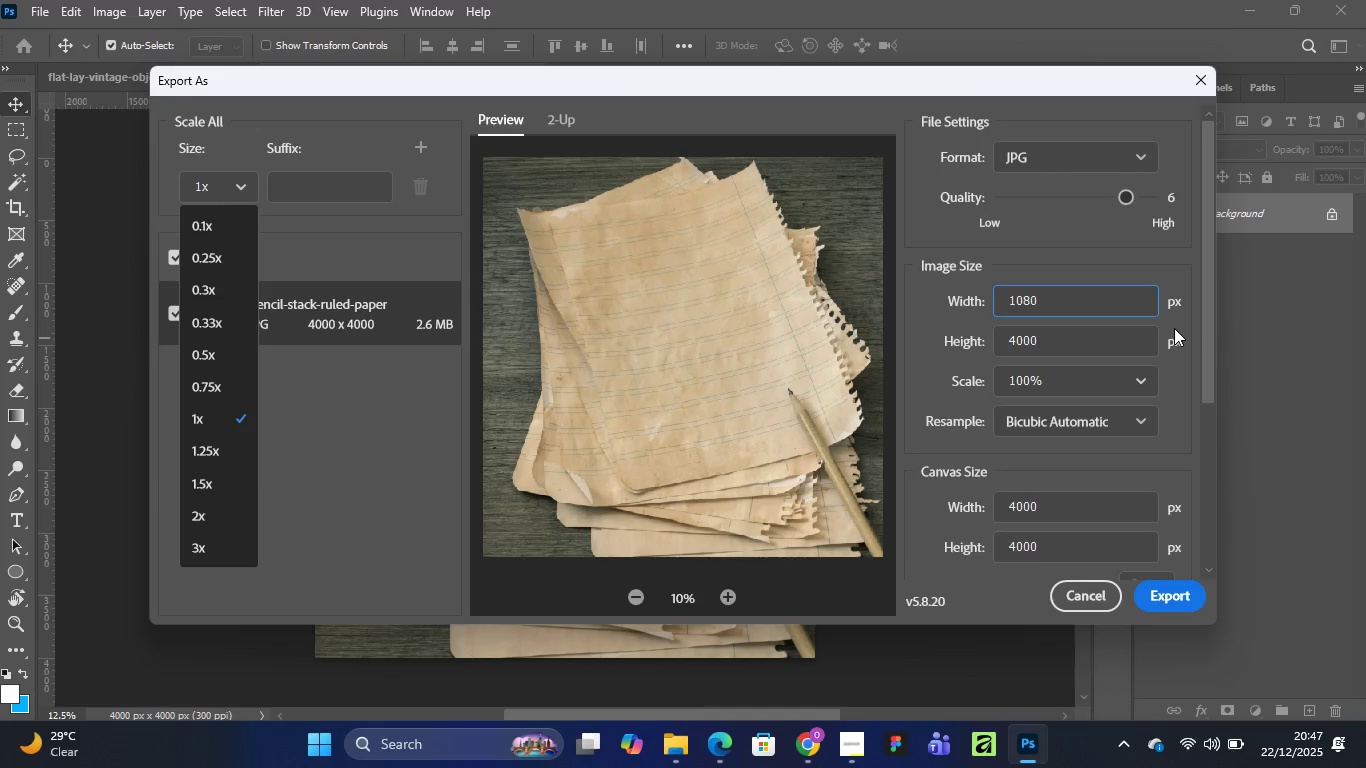 
key(Enter)
 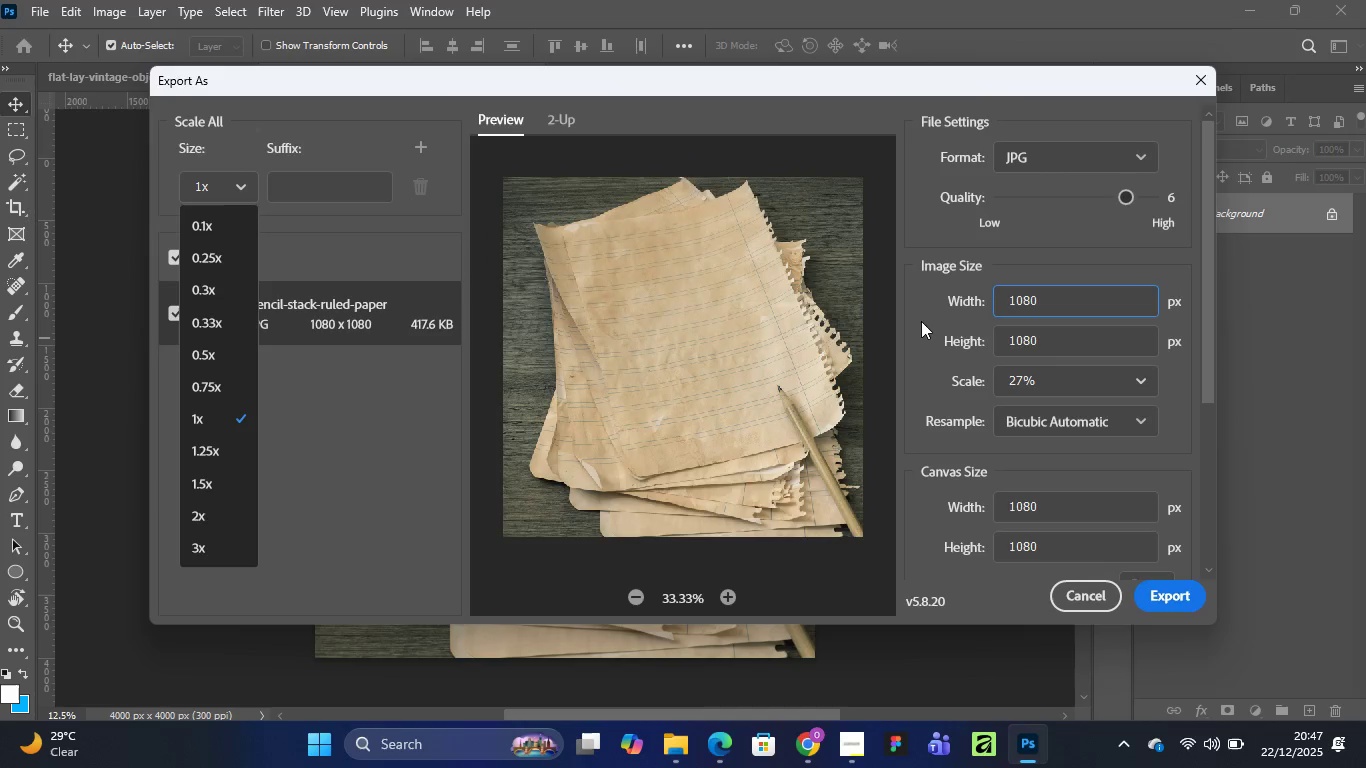 
wait(5.64)
 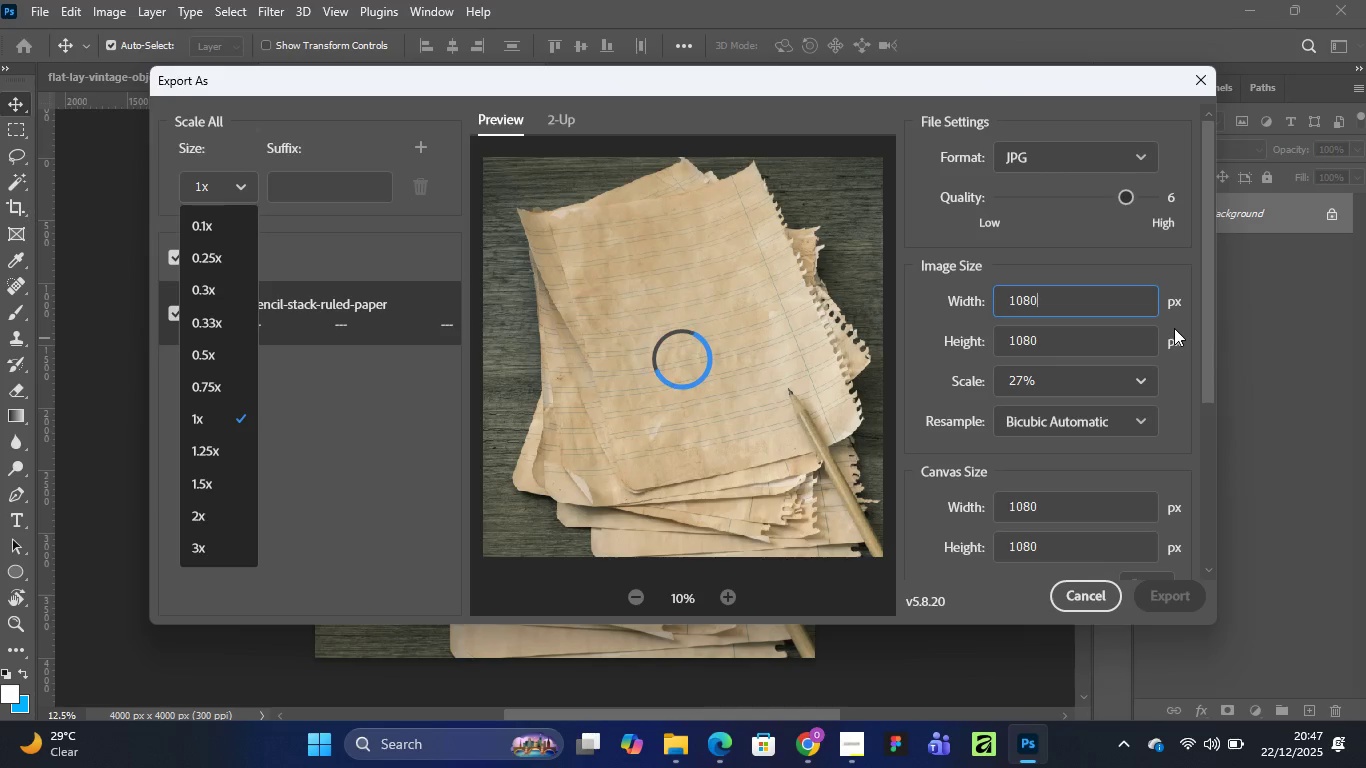 
left_click([326, 185])
 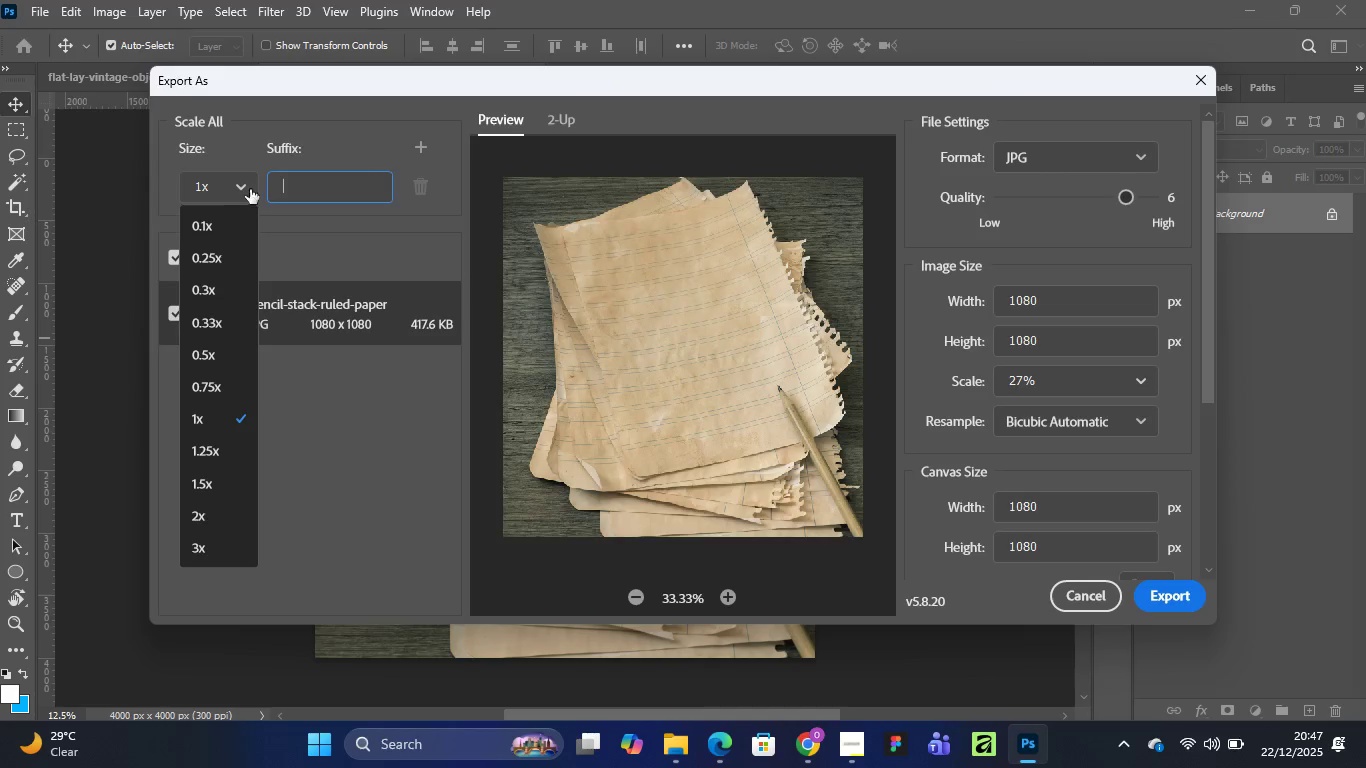 
left_click([246, 188])
 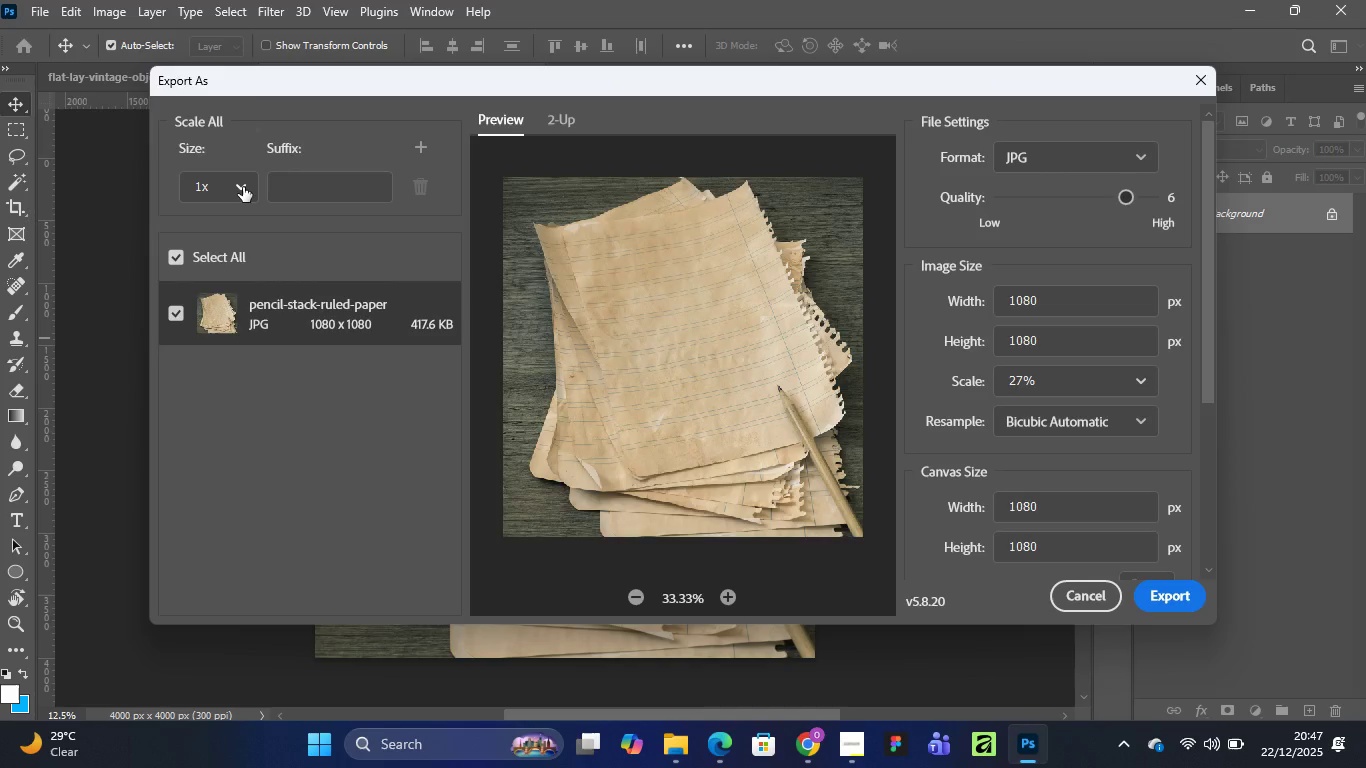 
left_click([243, 187])
 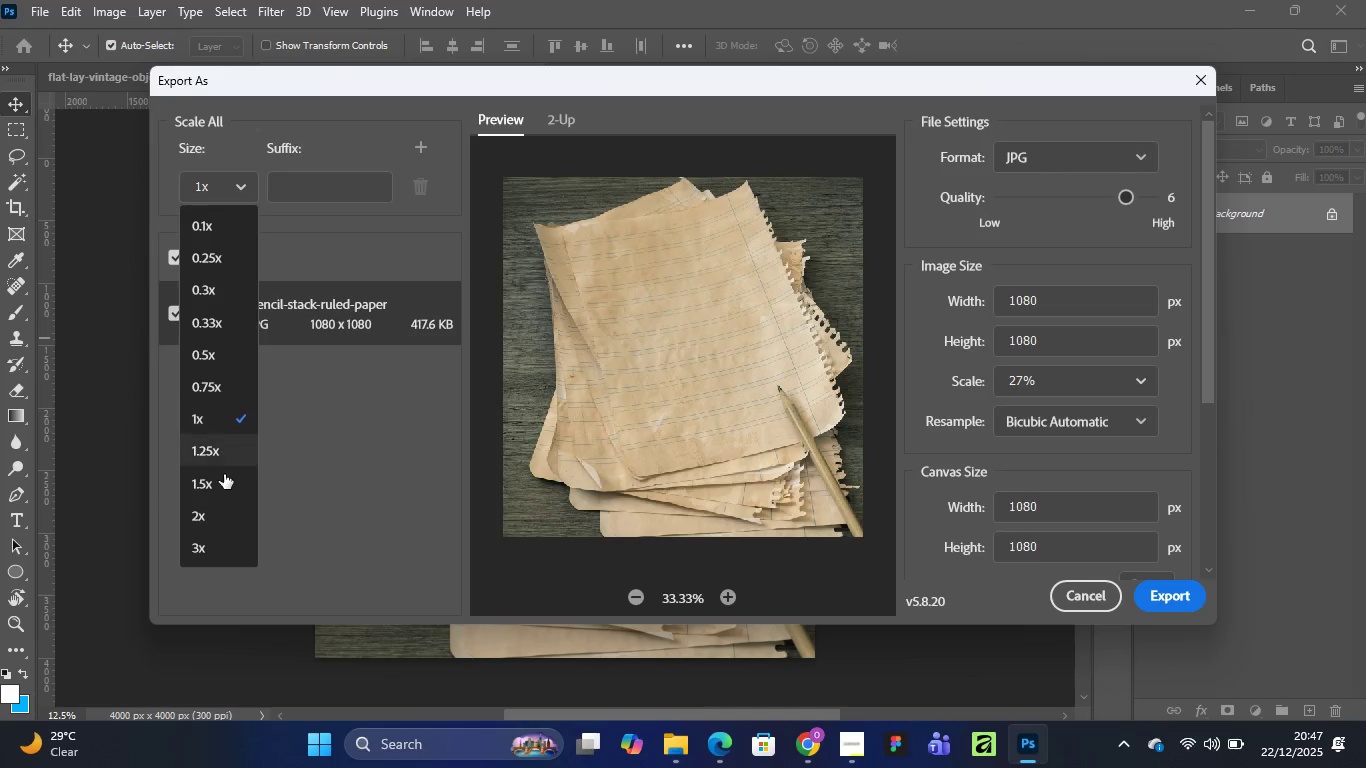 
left_click([218, 513])
 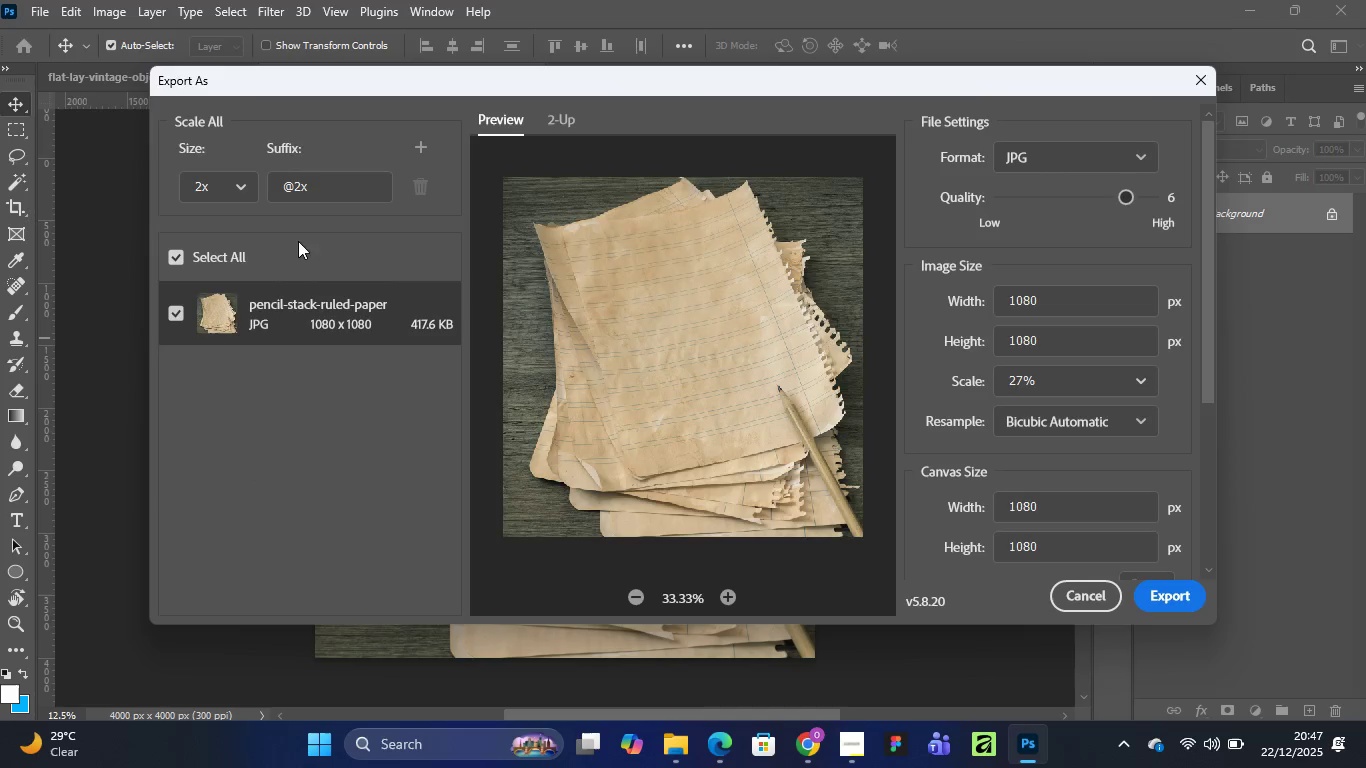 
left_click([292, 186])
 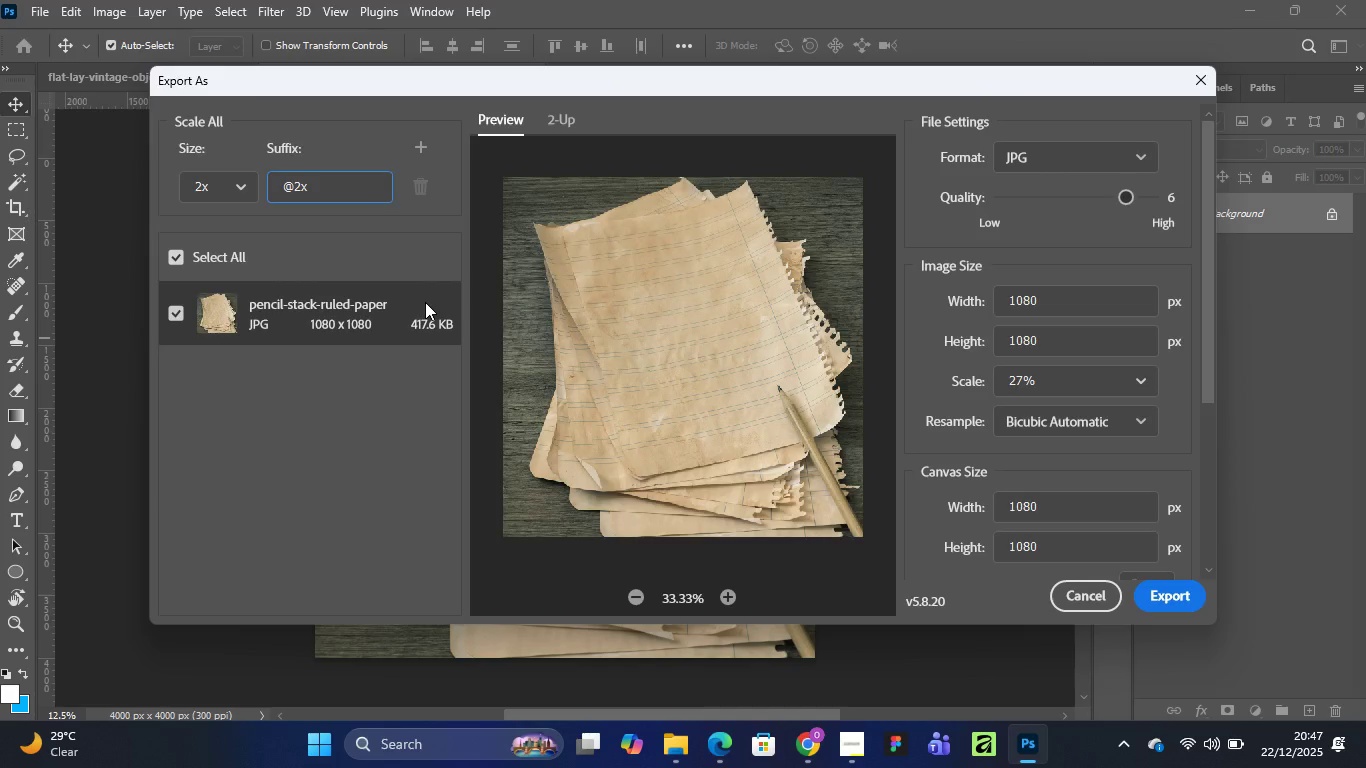 
key(Backspace)
 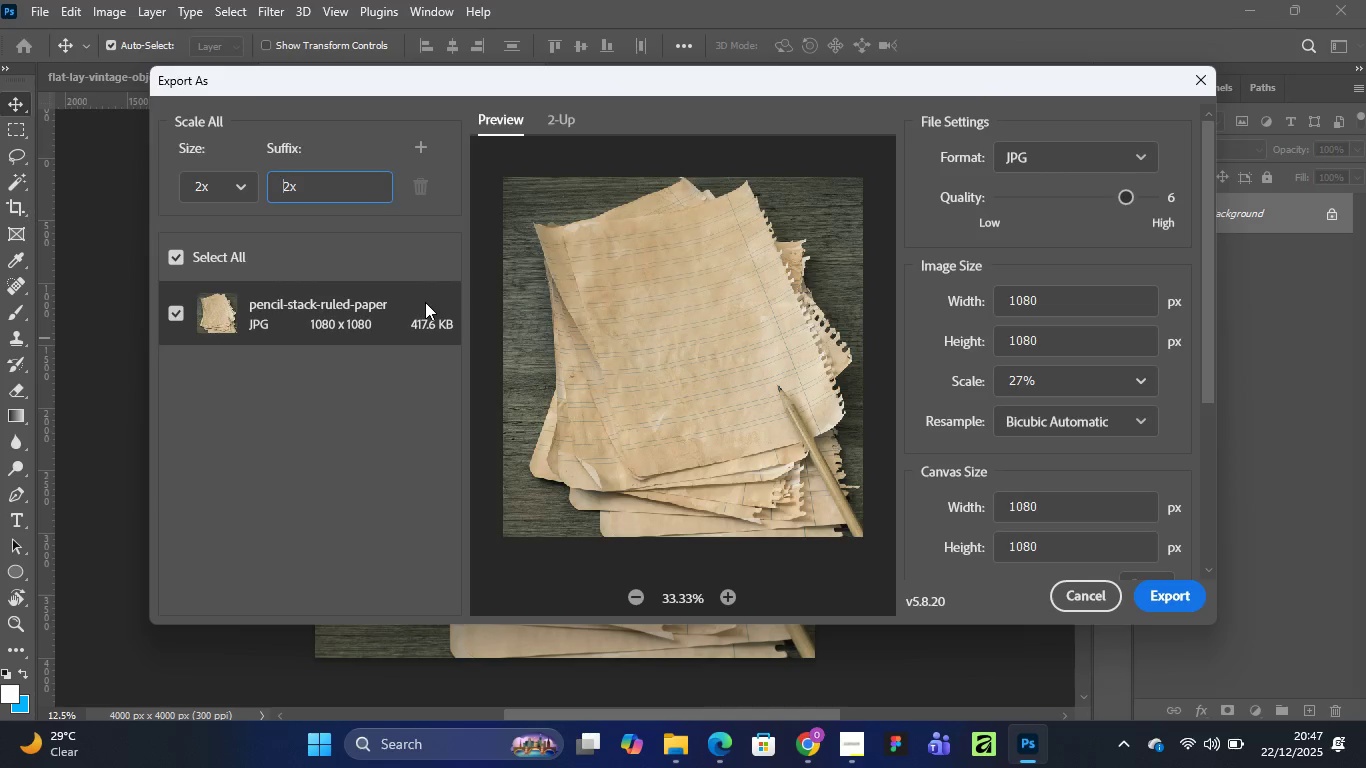 
key(Shift+Minus)
 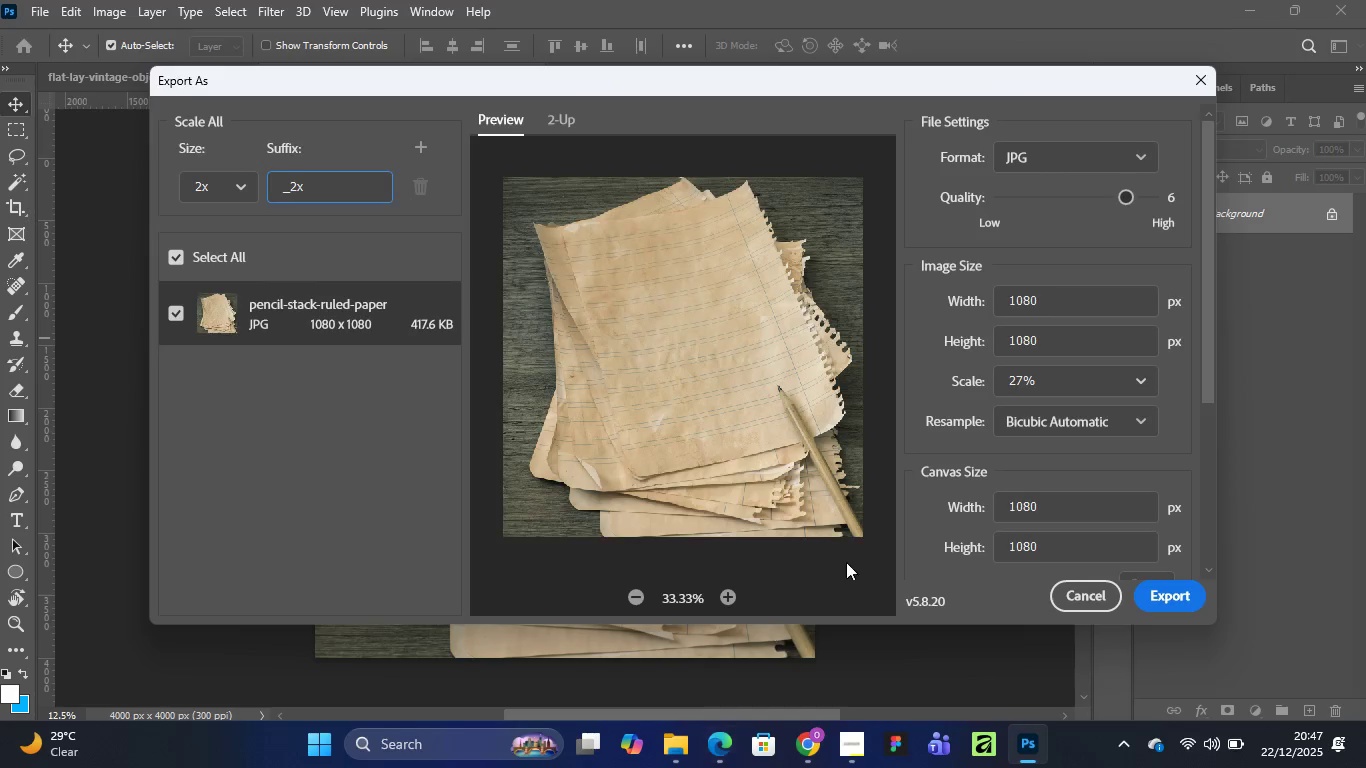 
left_click([1182, 589])
 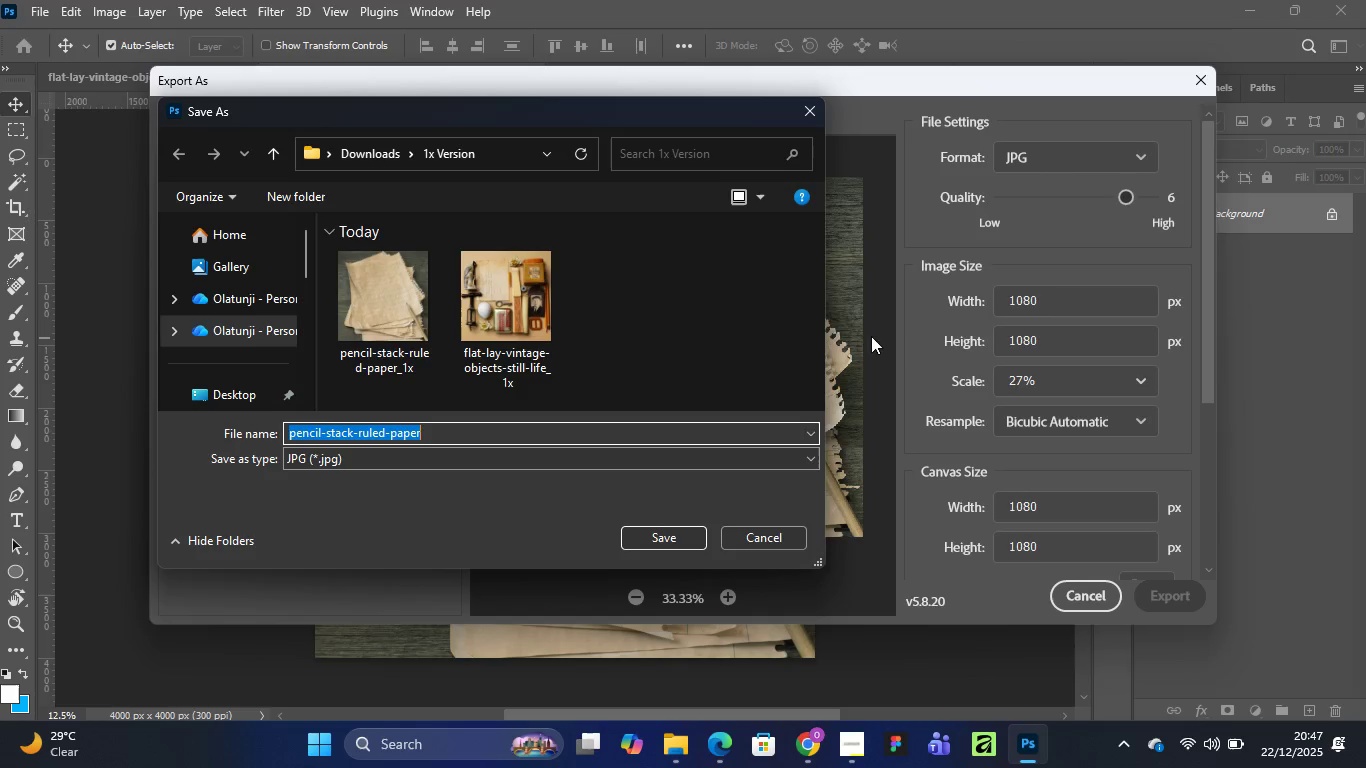 
wait(6.58)
 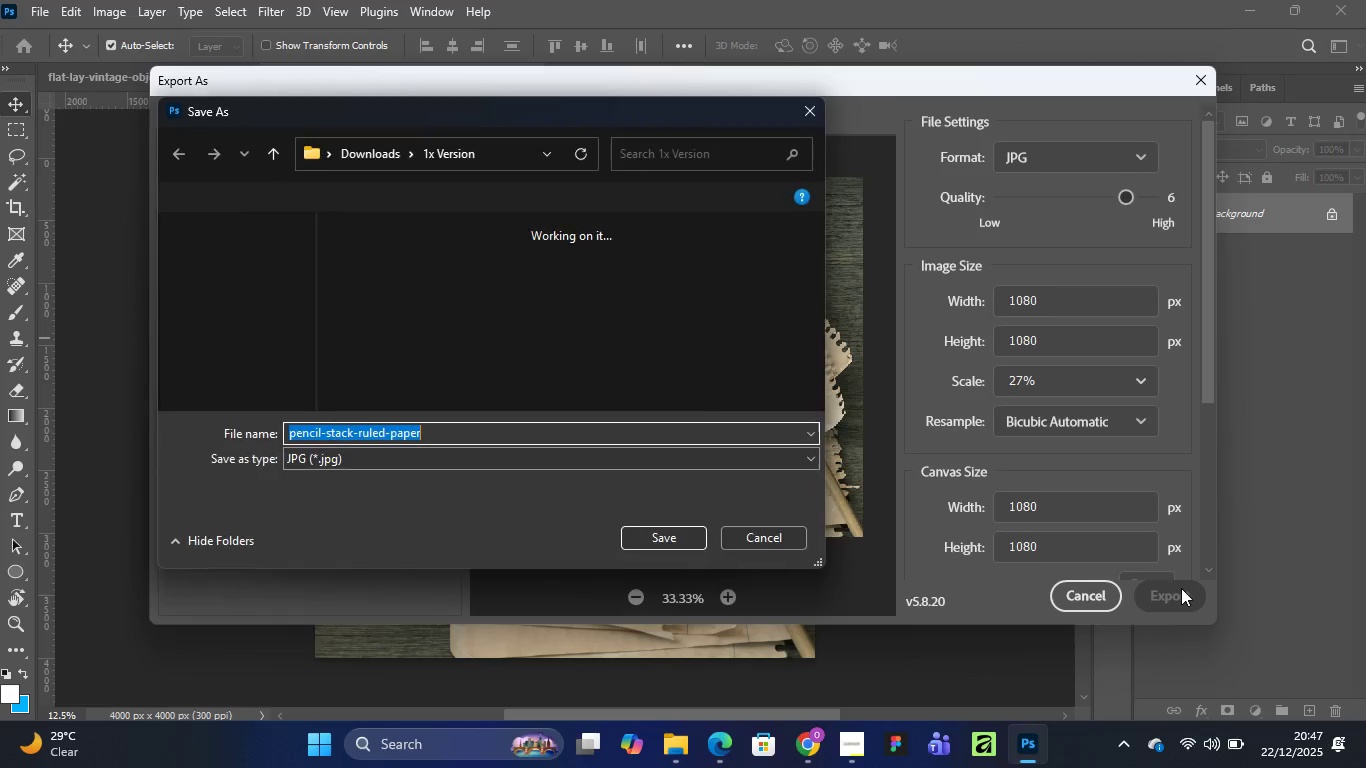 
left_click([344, 147])
 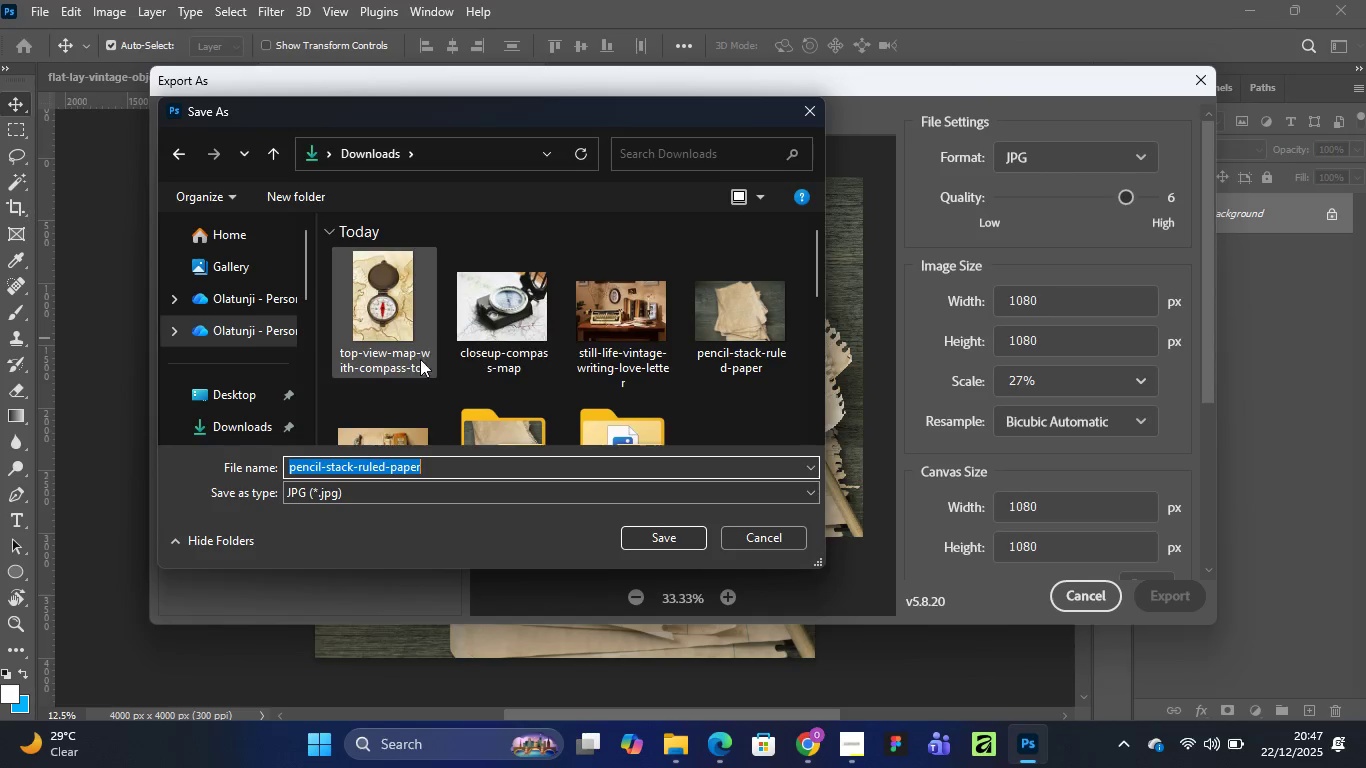 
scroll: coordinate [556, 340], scroll_direction: down, amount: 2.0
 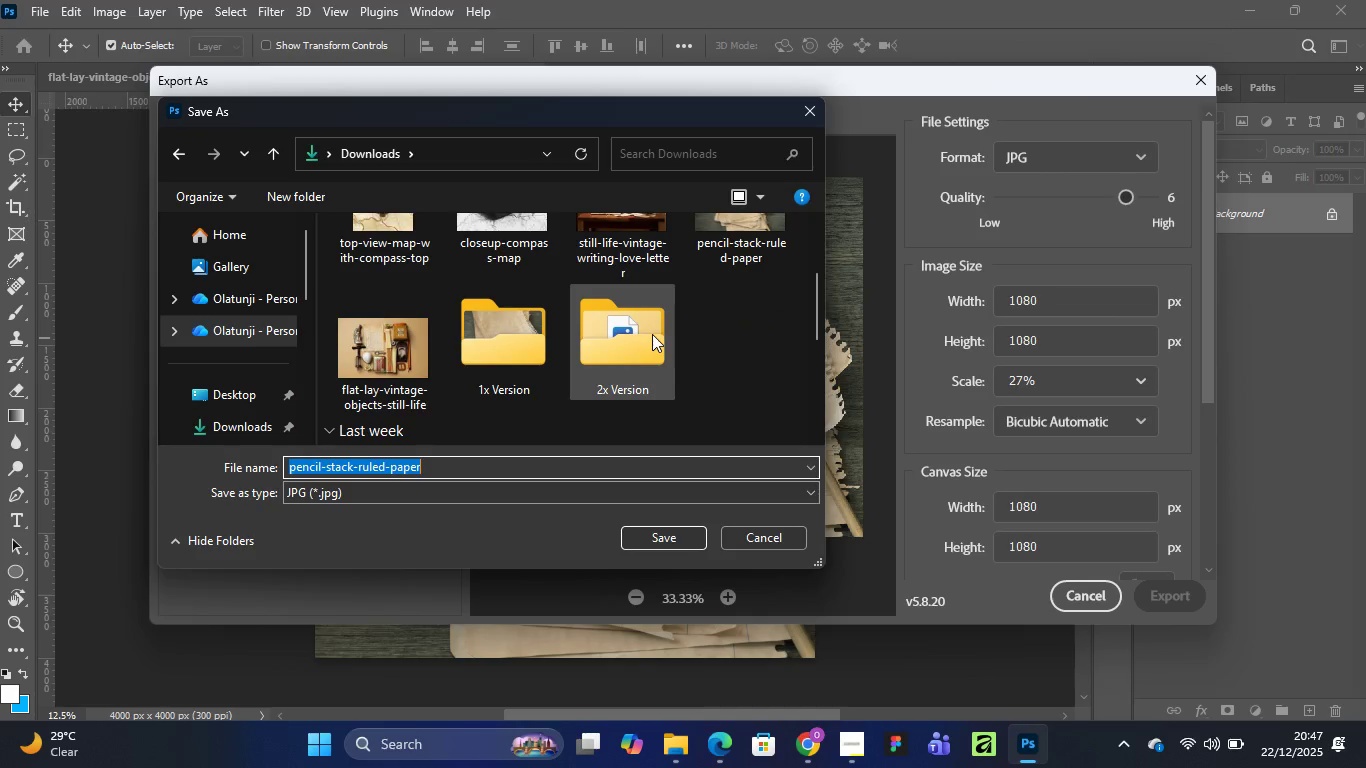 
left_click([635, 336])
 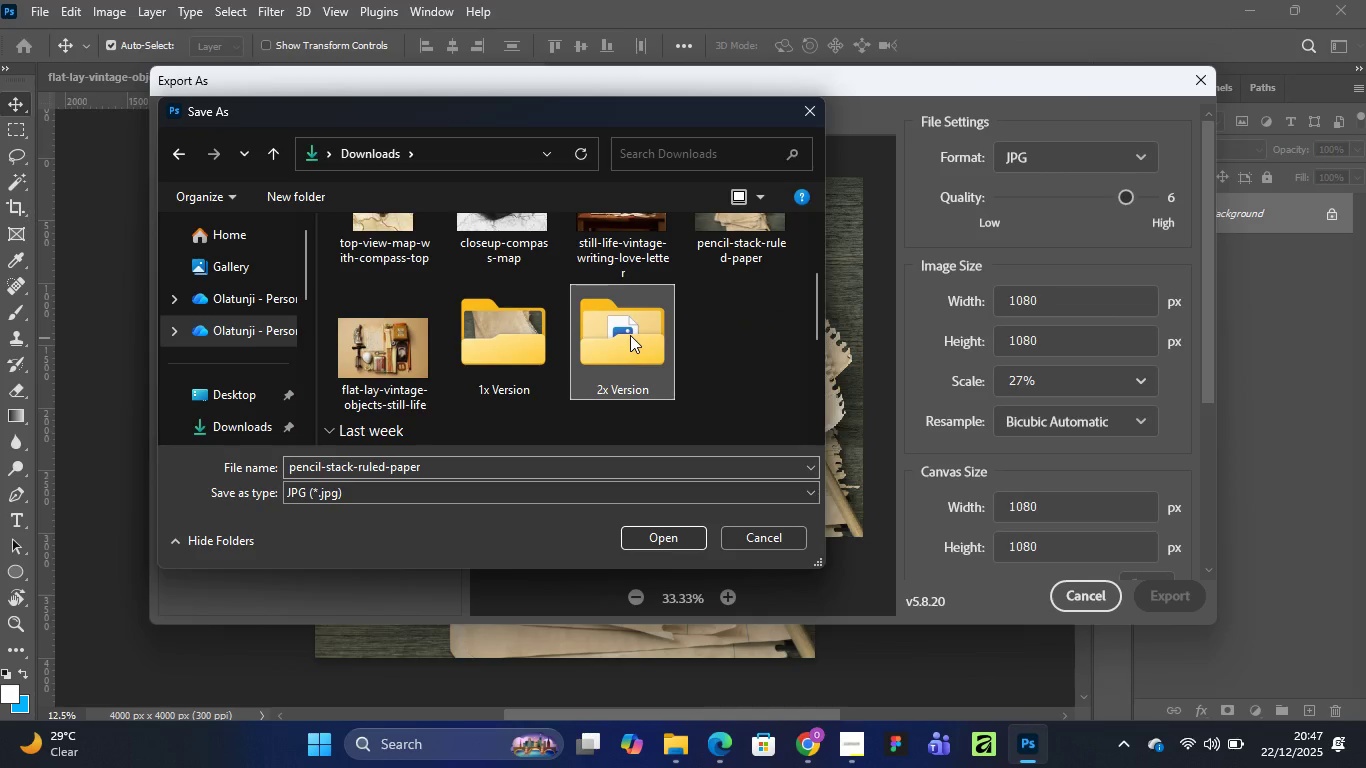 
double_click([630, 335])
 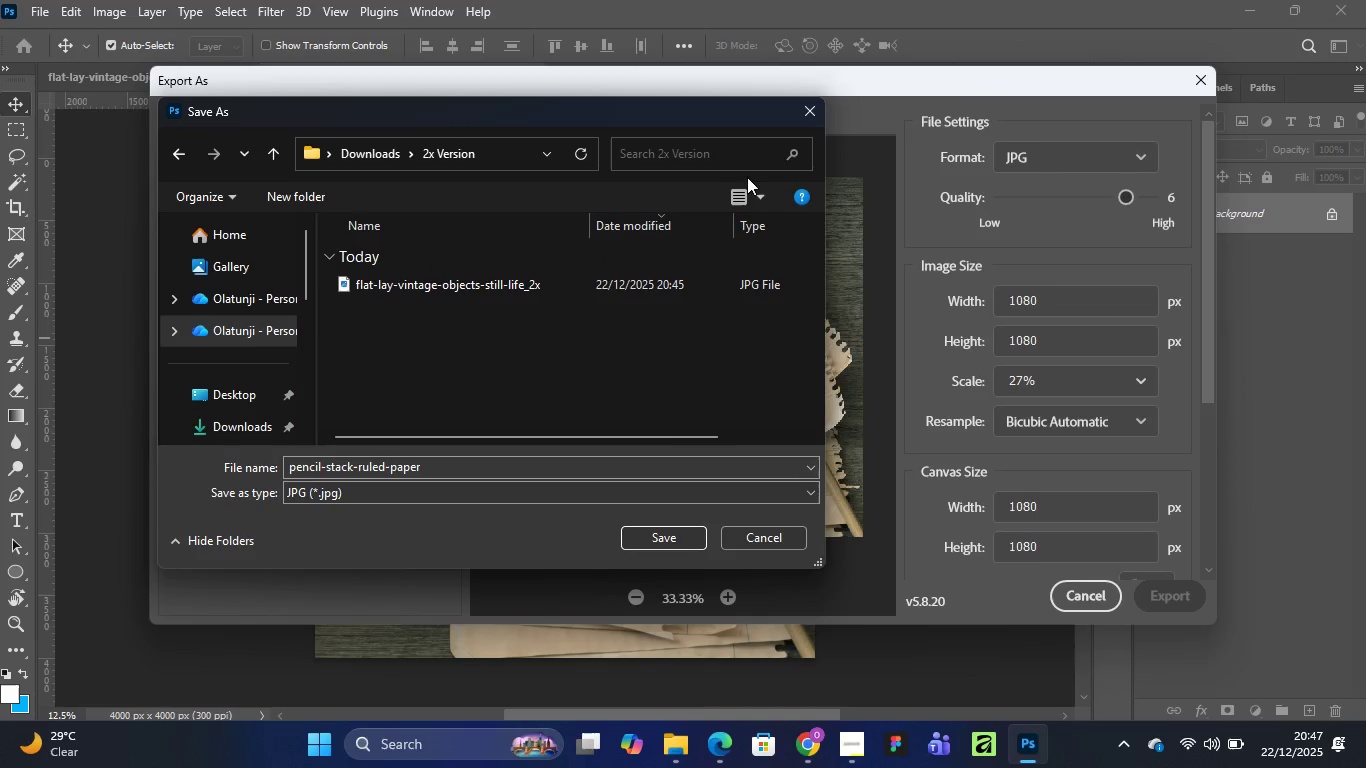 
left_click([758, 186])
 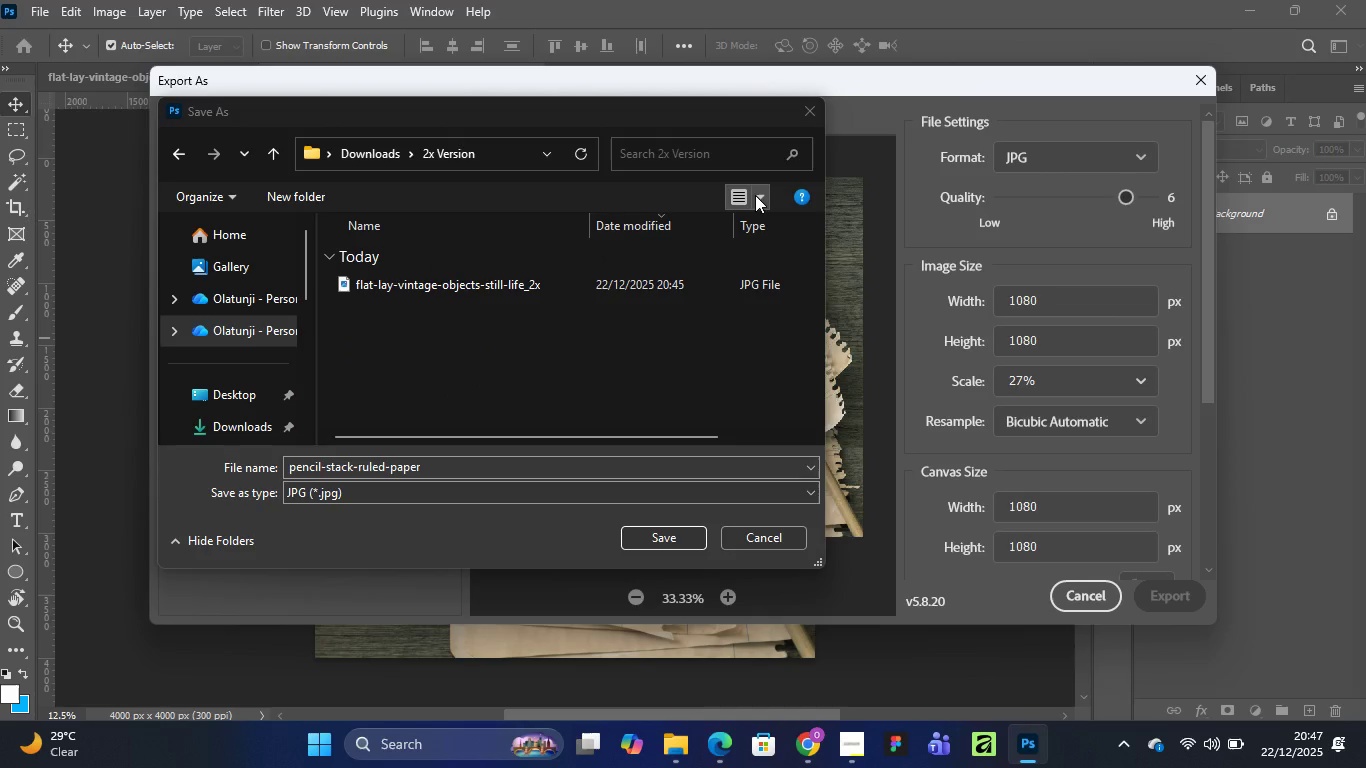 
left_click([755, 195])
 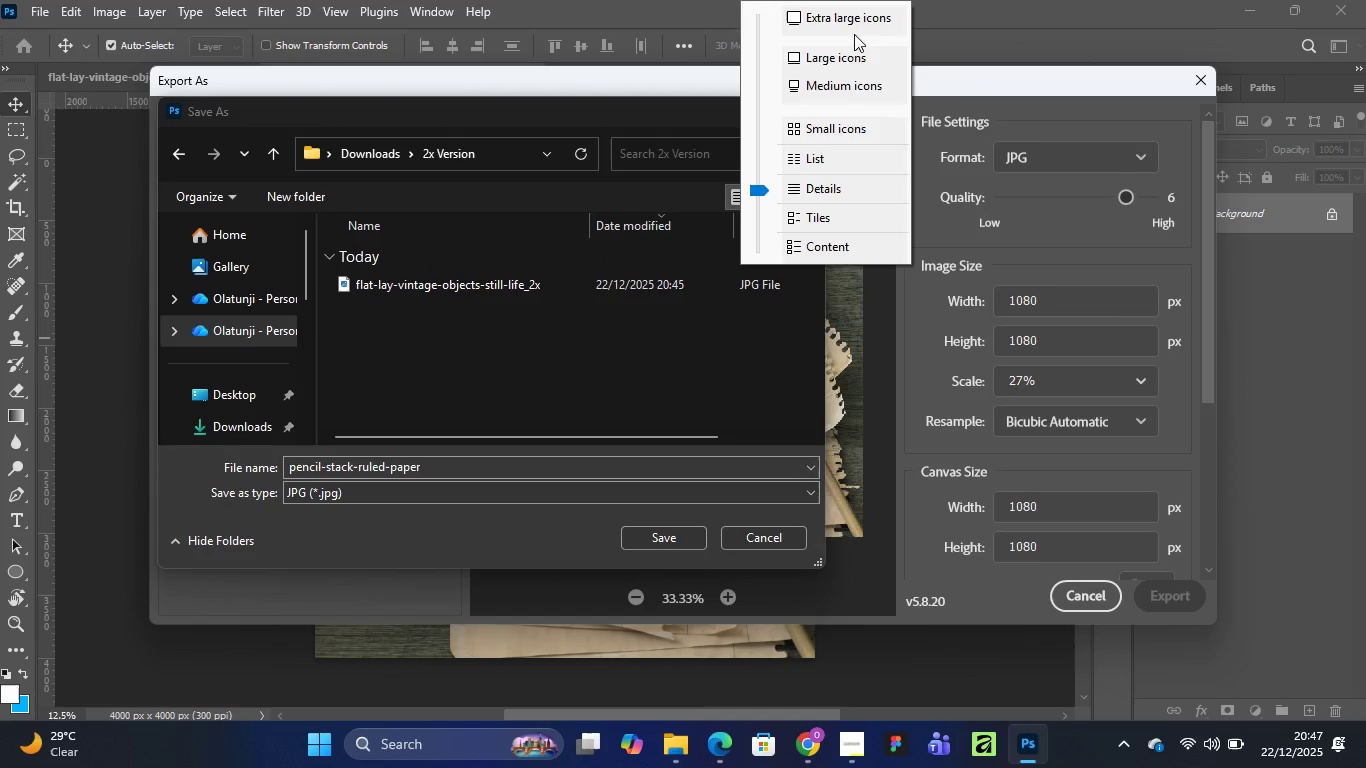 
left_click([847, 59])
 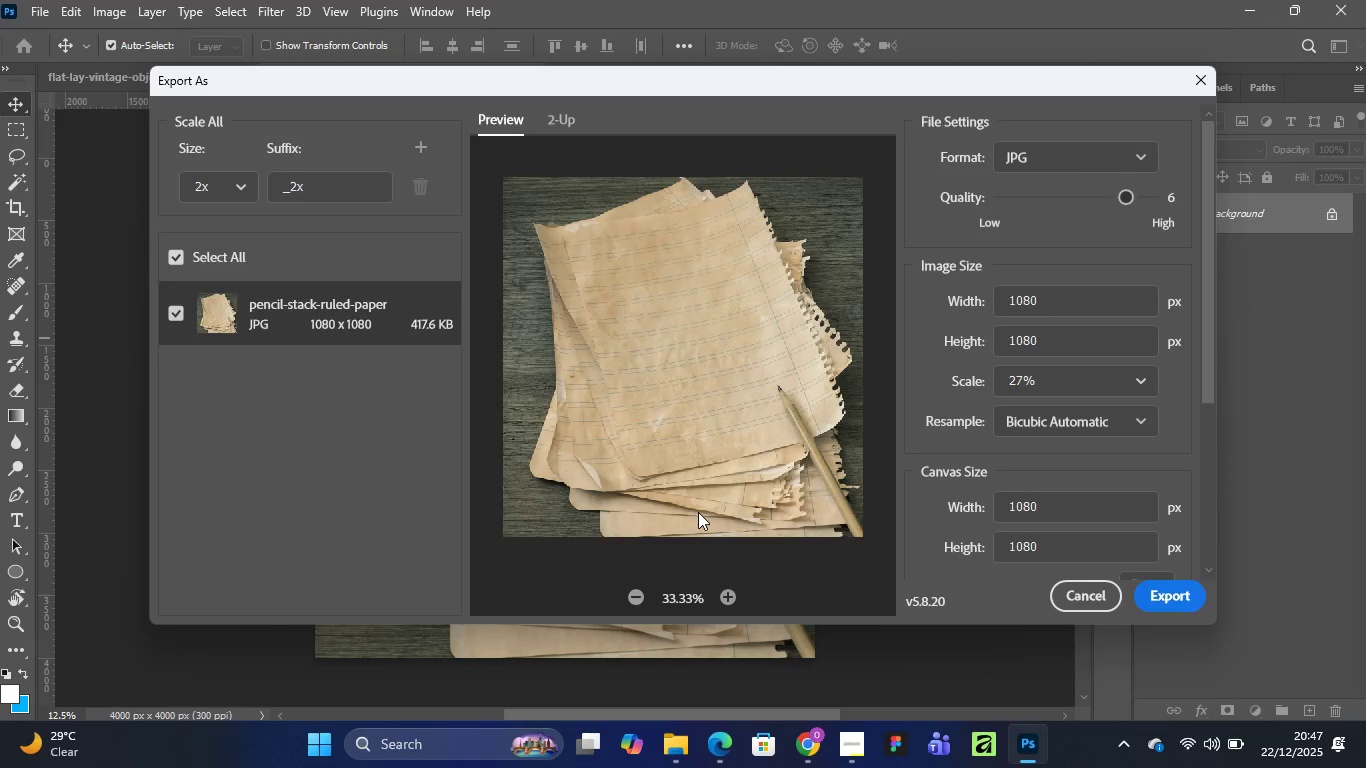 
wait(9.86)
 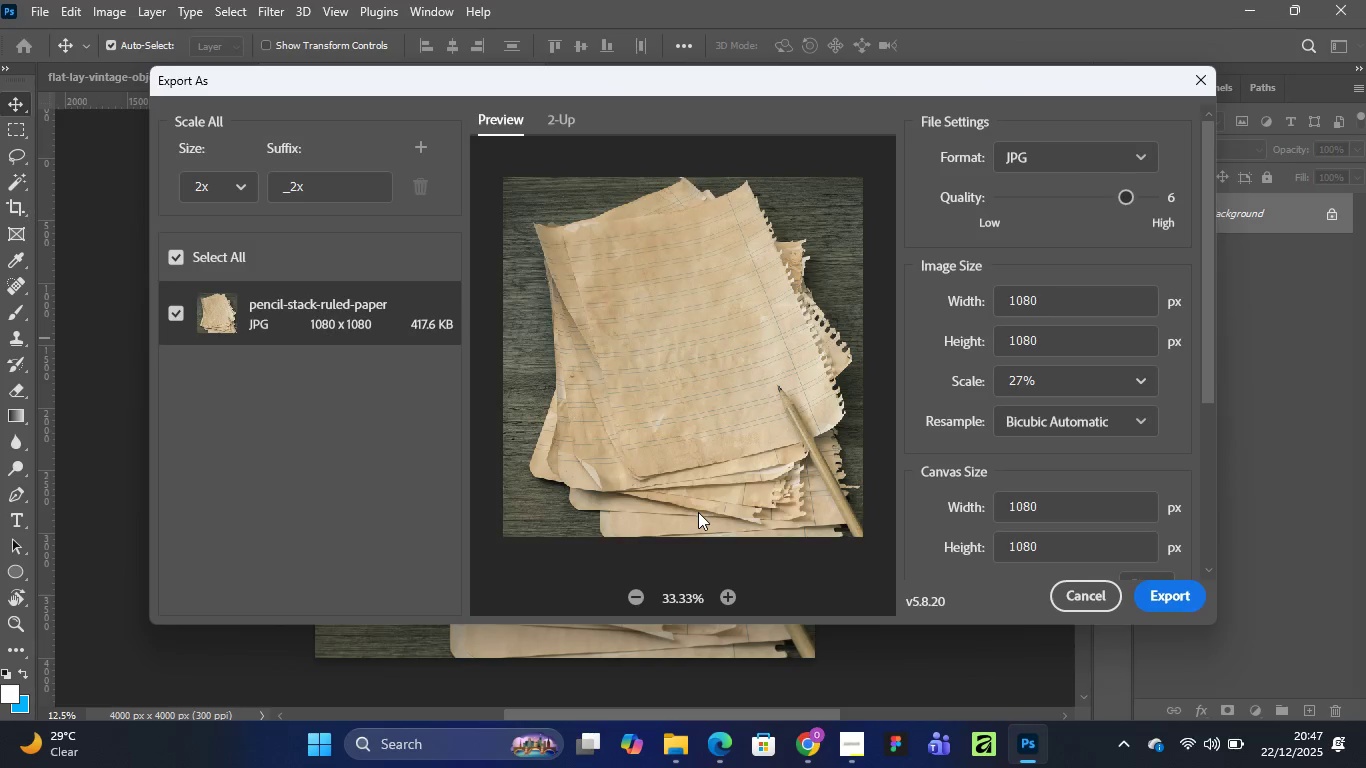 
left_click([659, 75])
 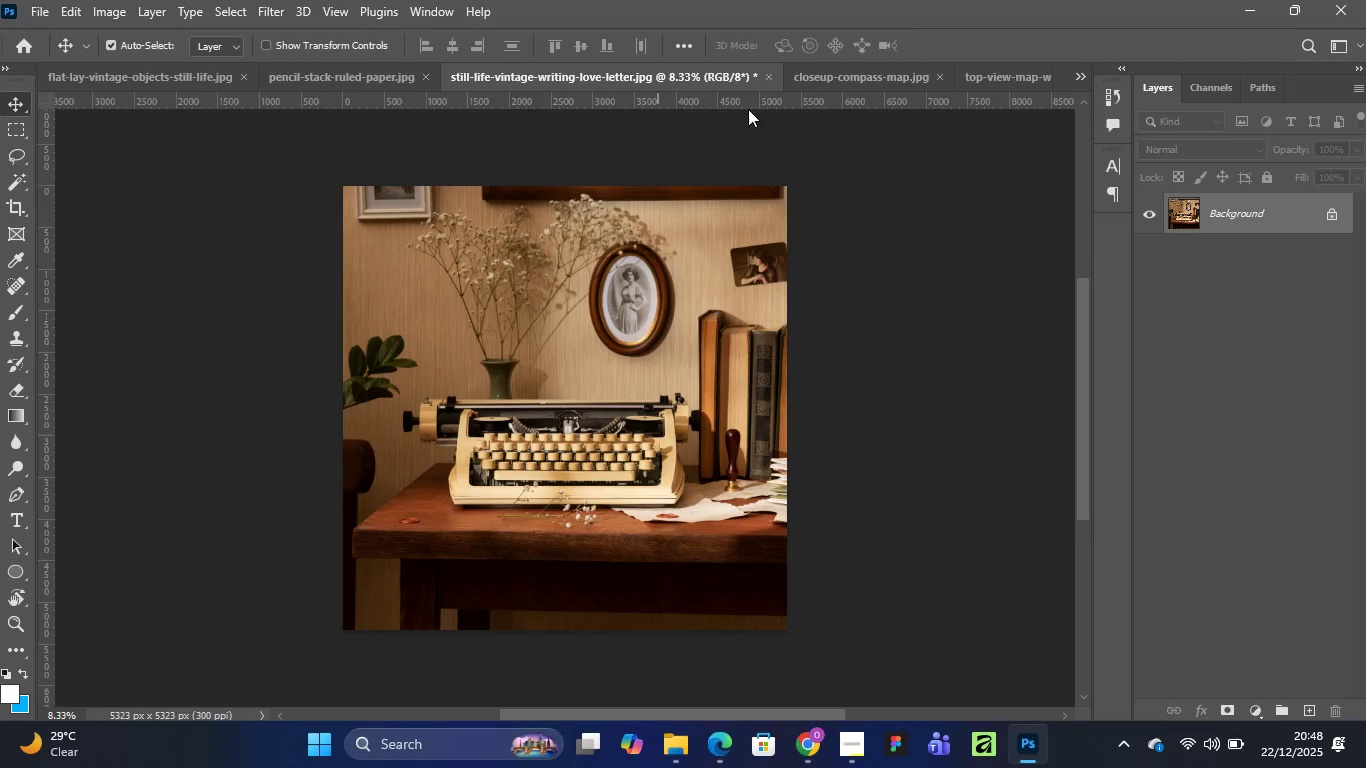 
wait(9.92)
 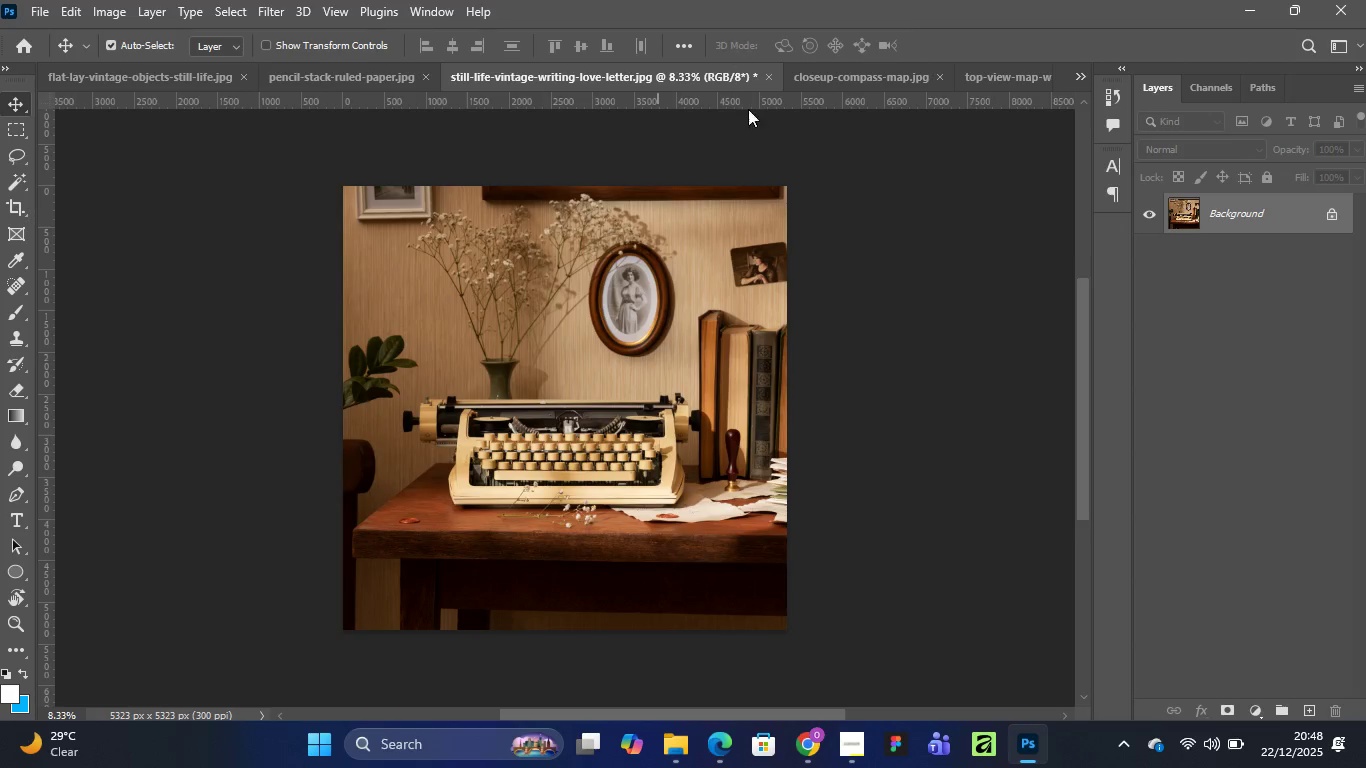 
left_click([38, 15])
 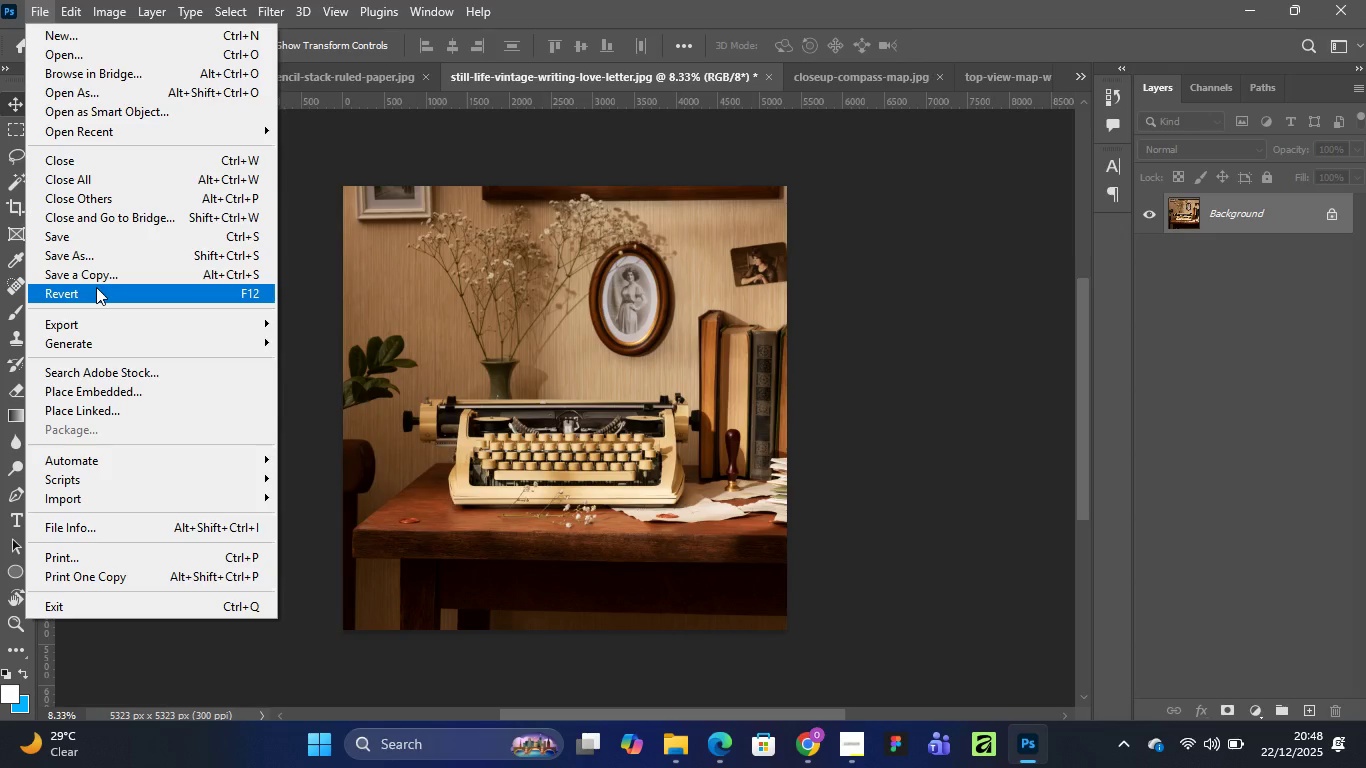 
wait(8.7)
 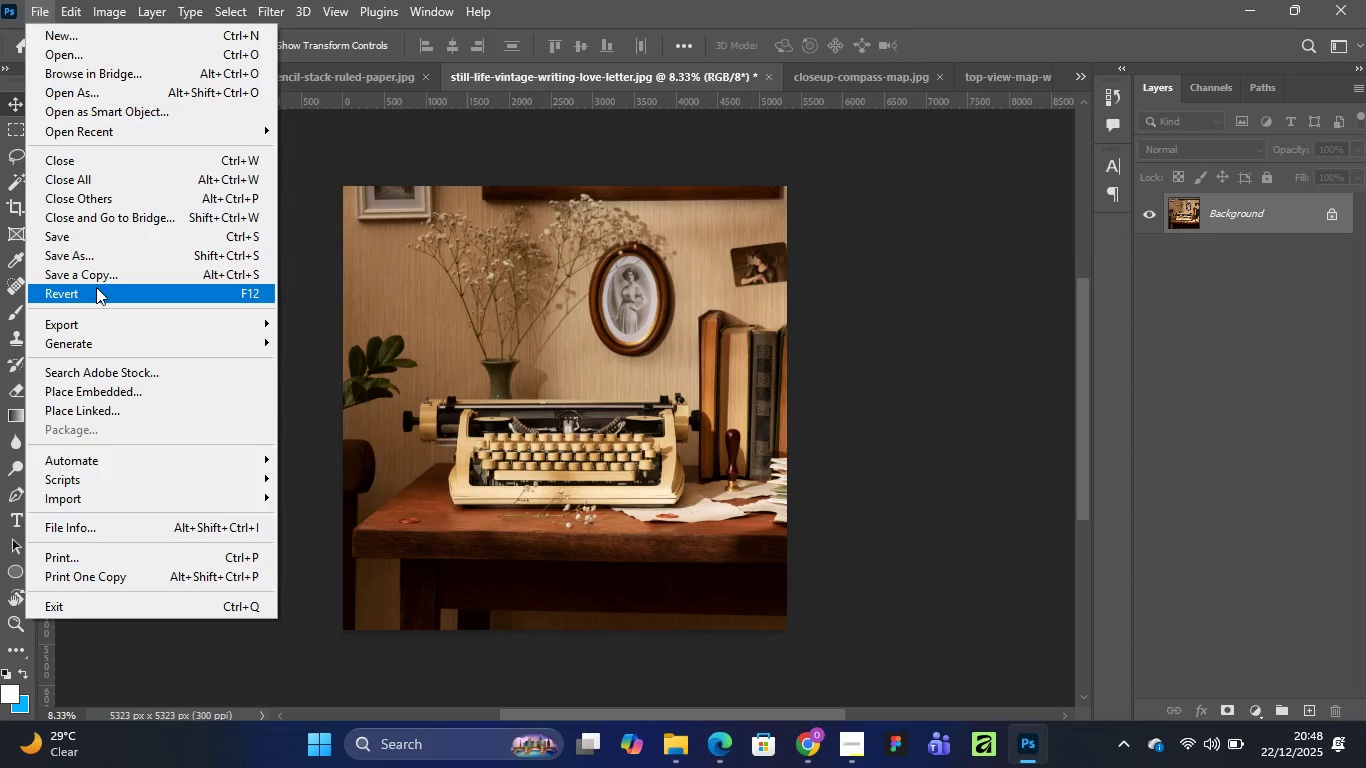 
left_click([375, 338])
 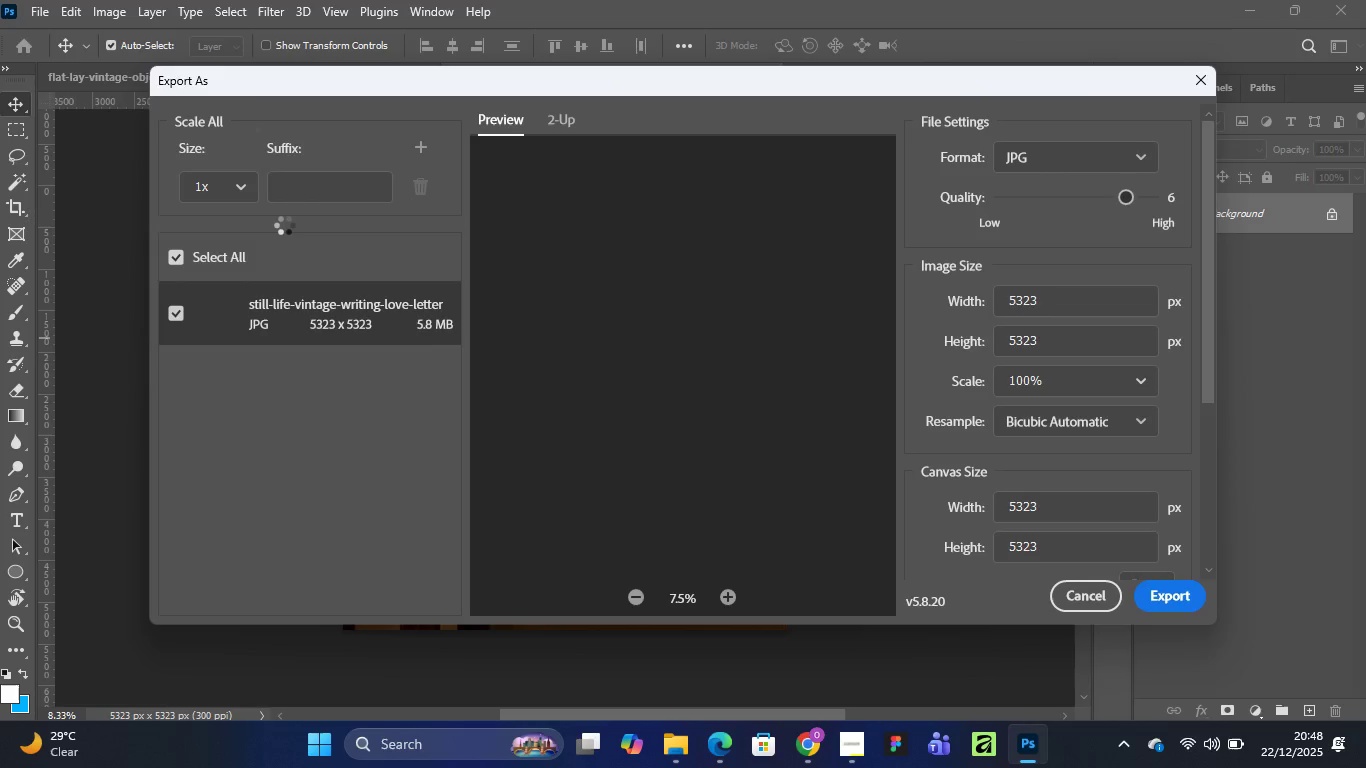 
wait(14.83)
 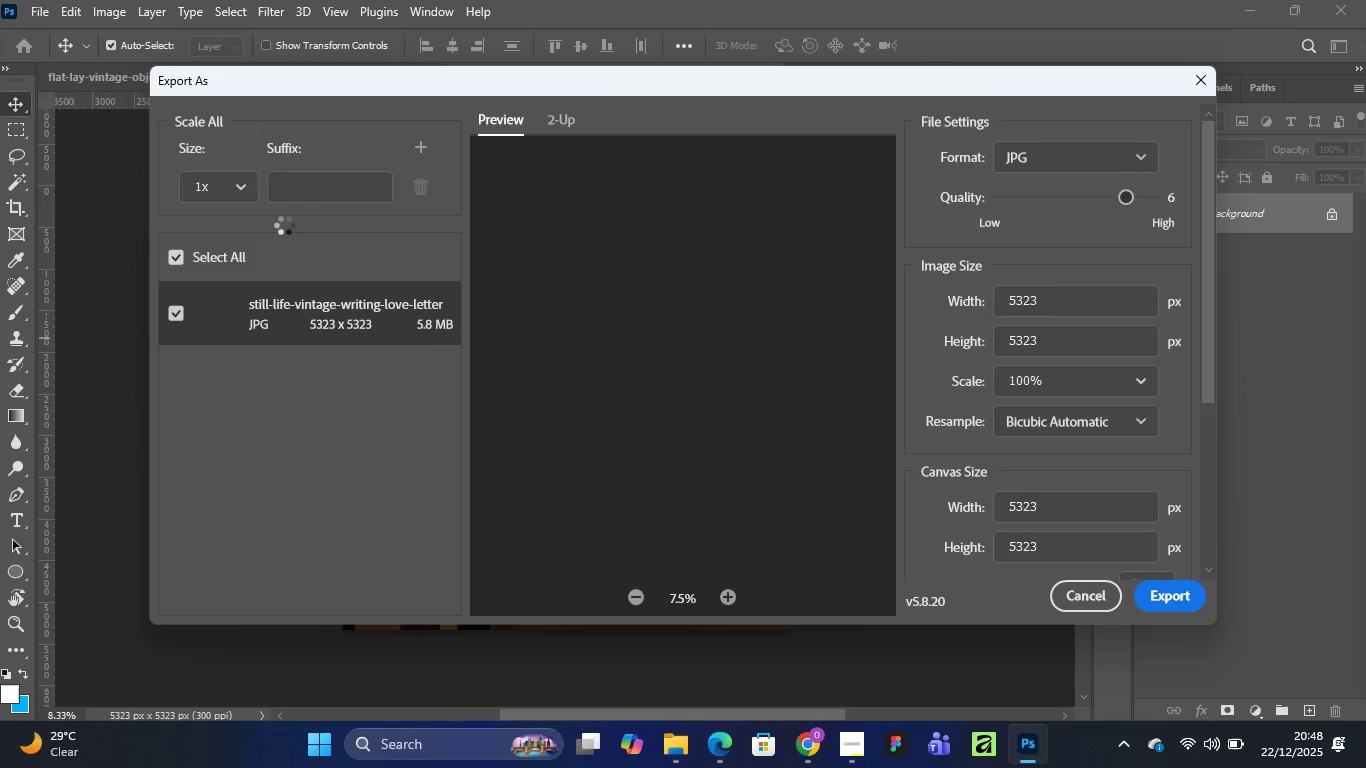 
left_click_drag(start_coordinate=[1056, 299], to_coordinate=[995, 301])
 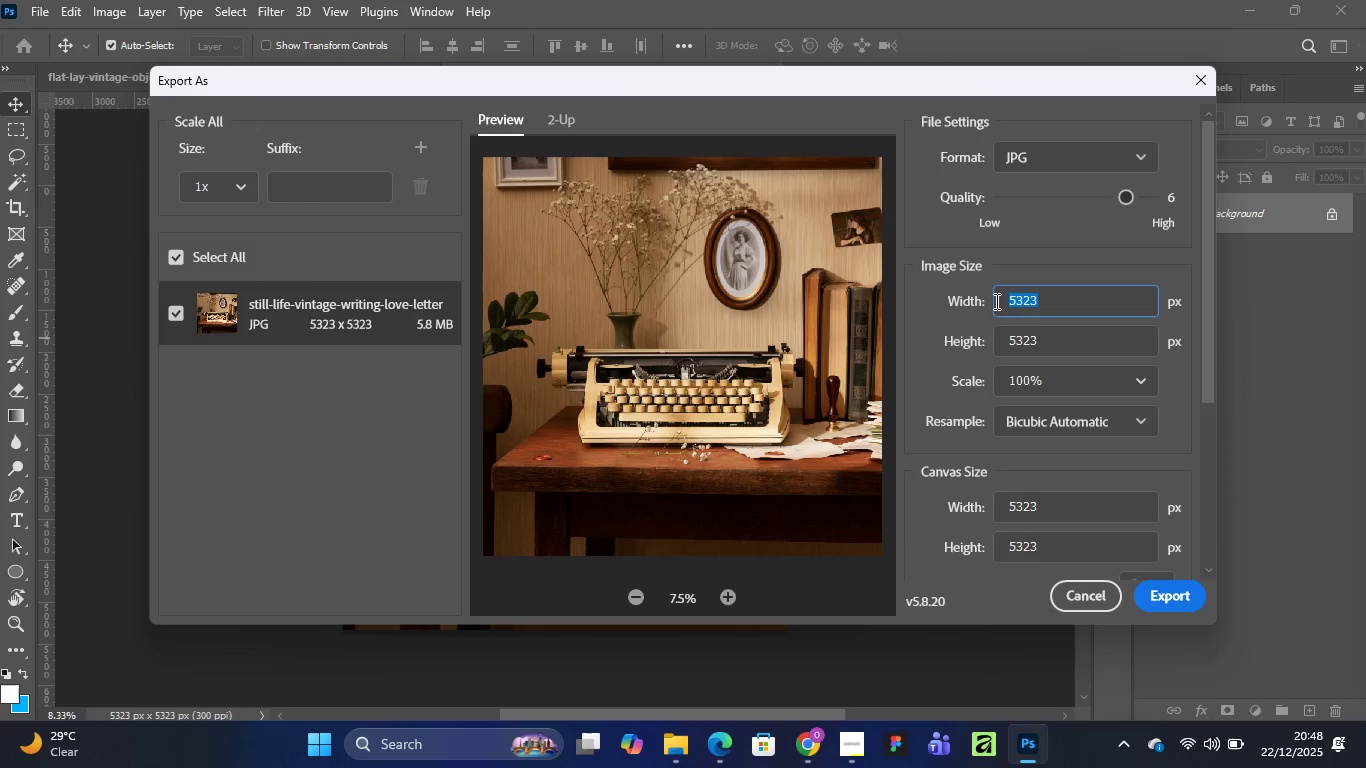 
type(`1)
key(Backspace)
key(Backspace)
key(Backspace)
type(1-)
key(Backspace)
type(080)
 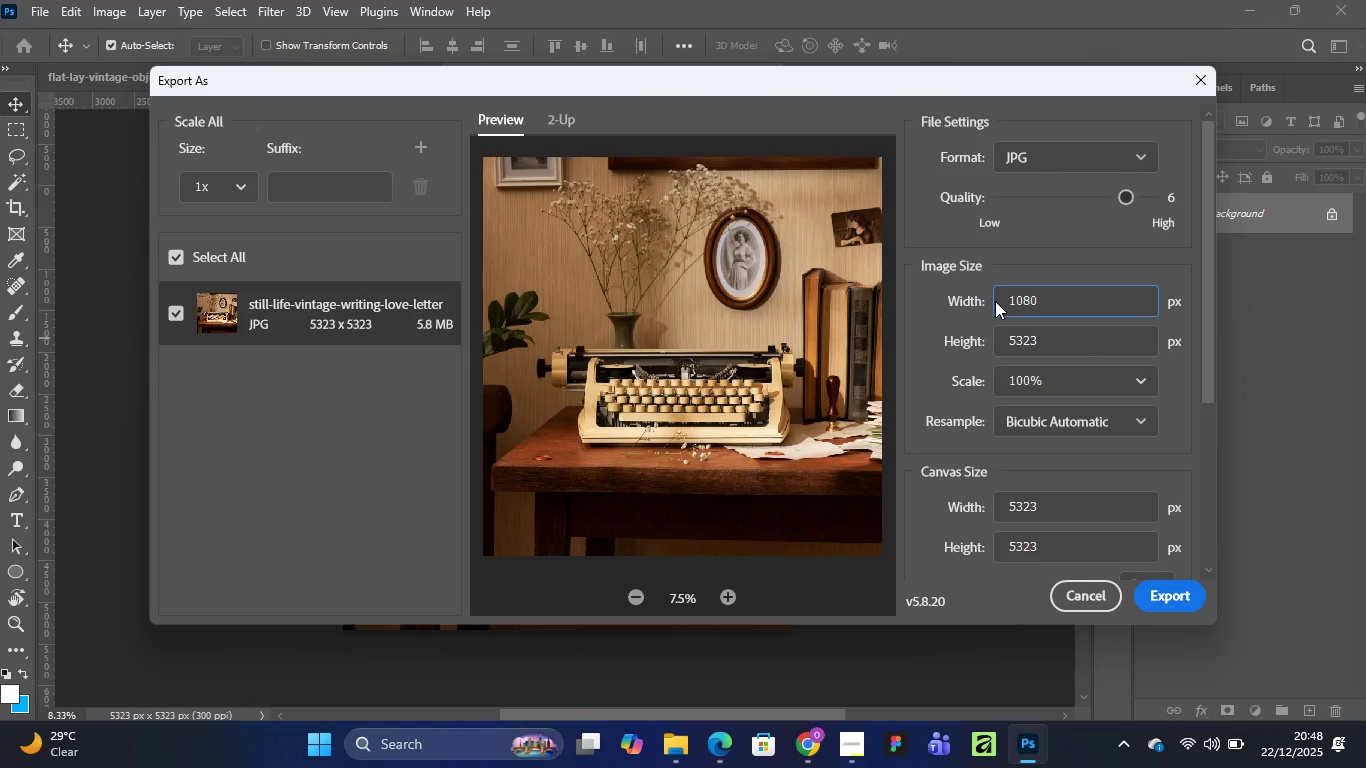 
key(Enter)
 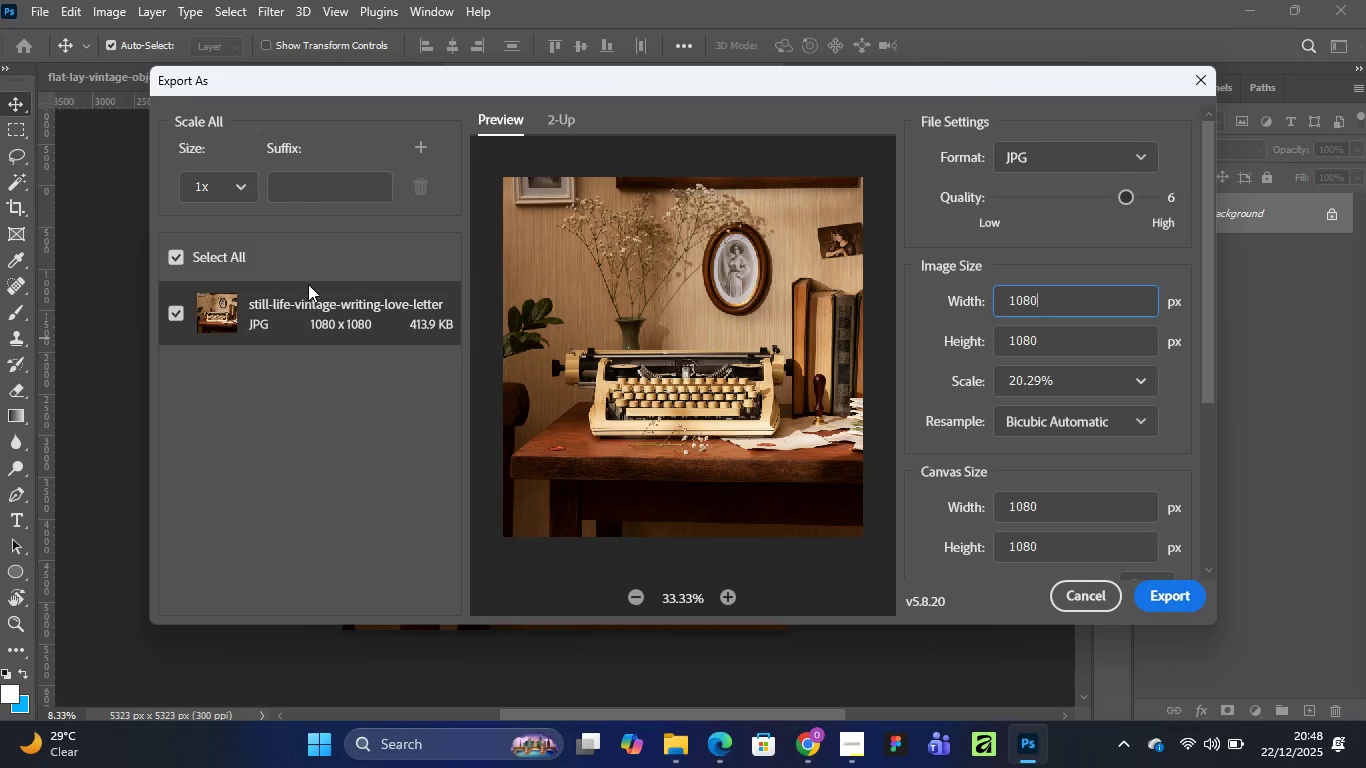 
wait(6.08)
 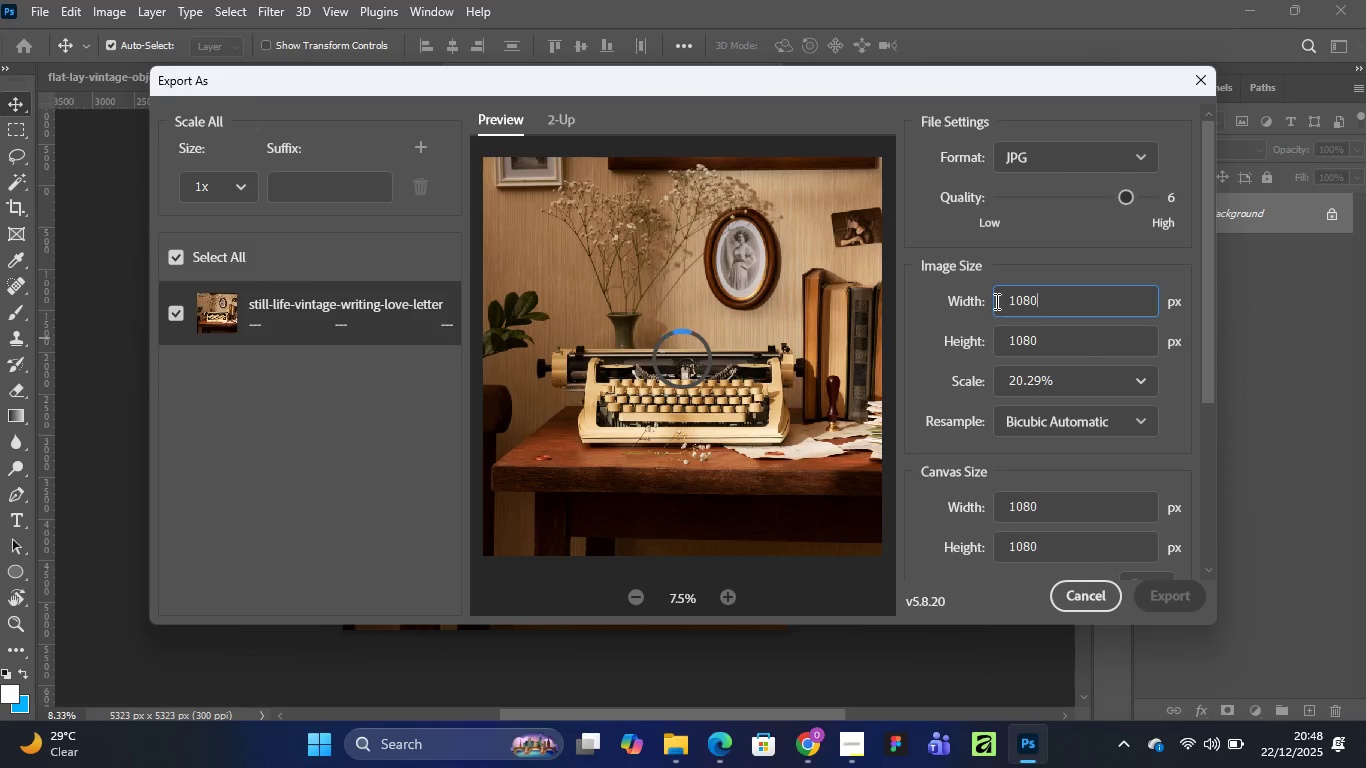 
left_click([300, 188])
 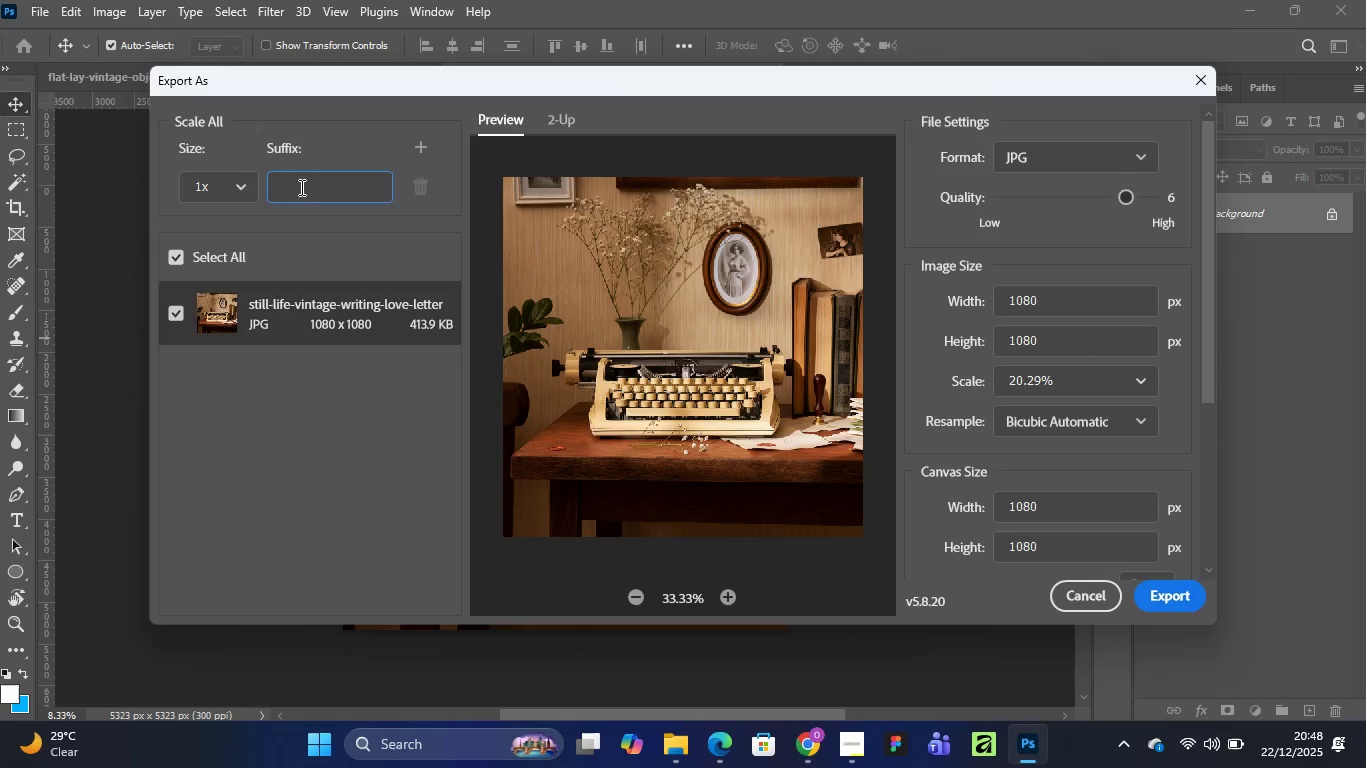 
type(_1x)
 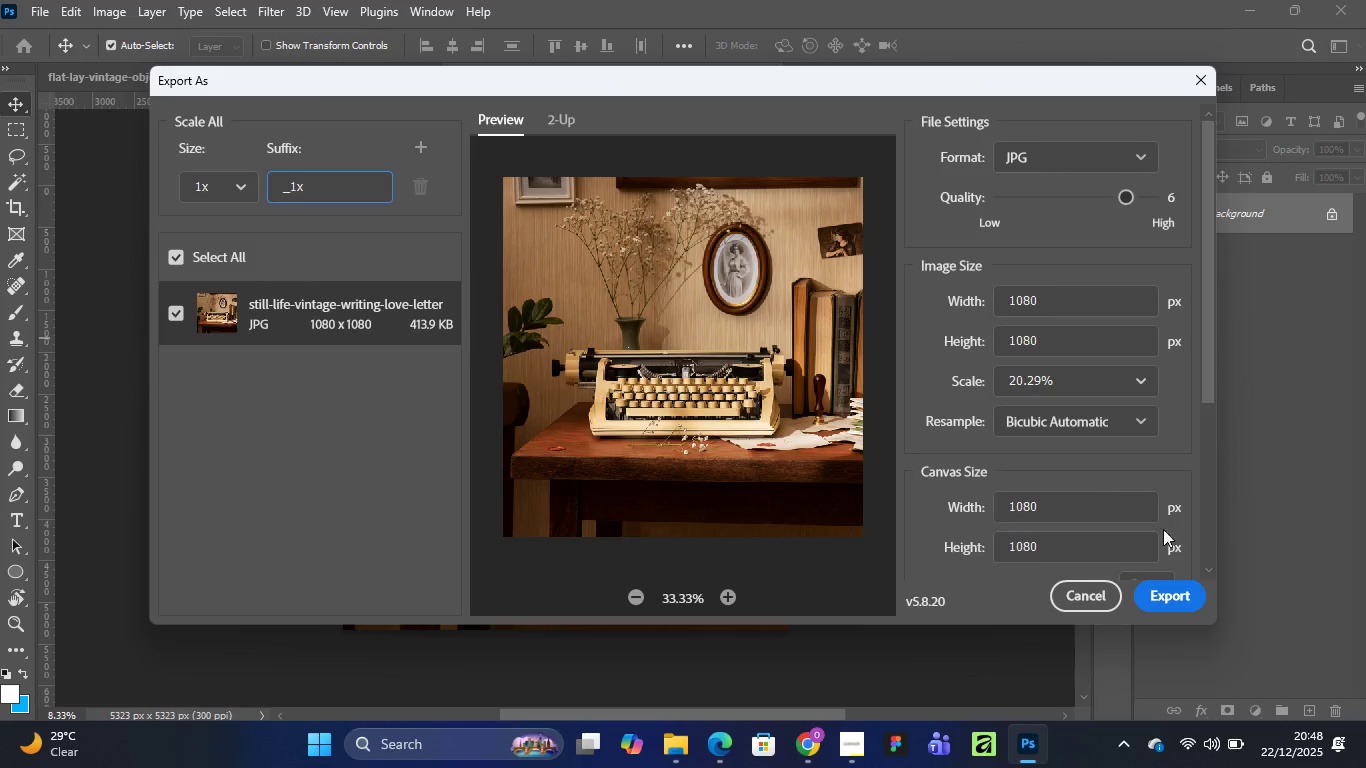 
left_click([1166, 603])
 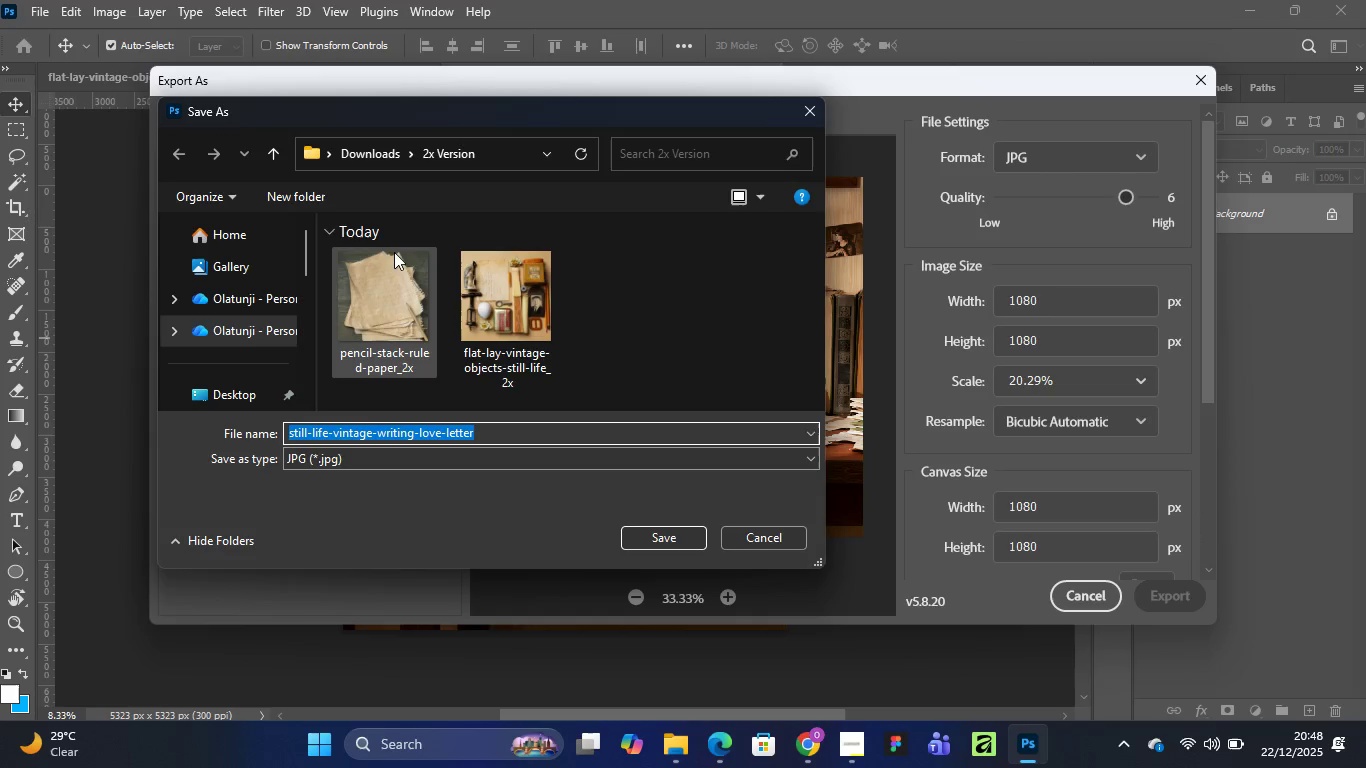 
left_click([353, 145])
 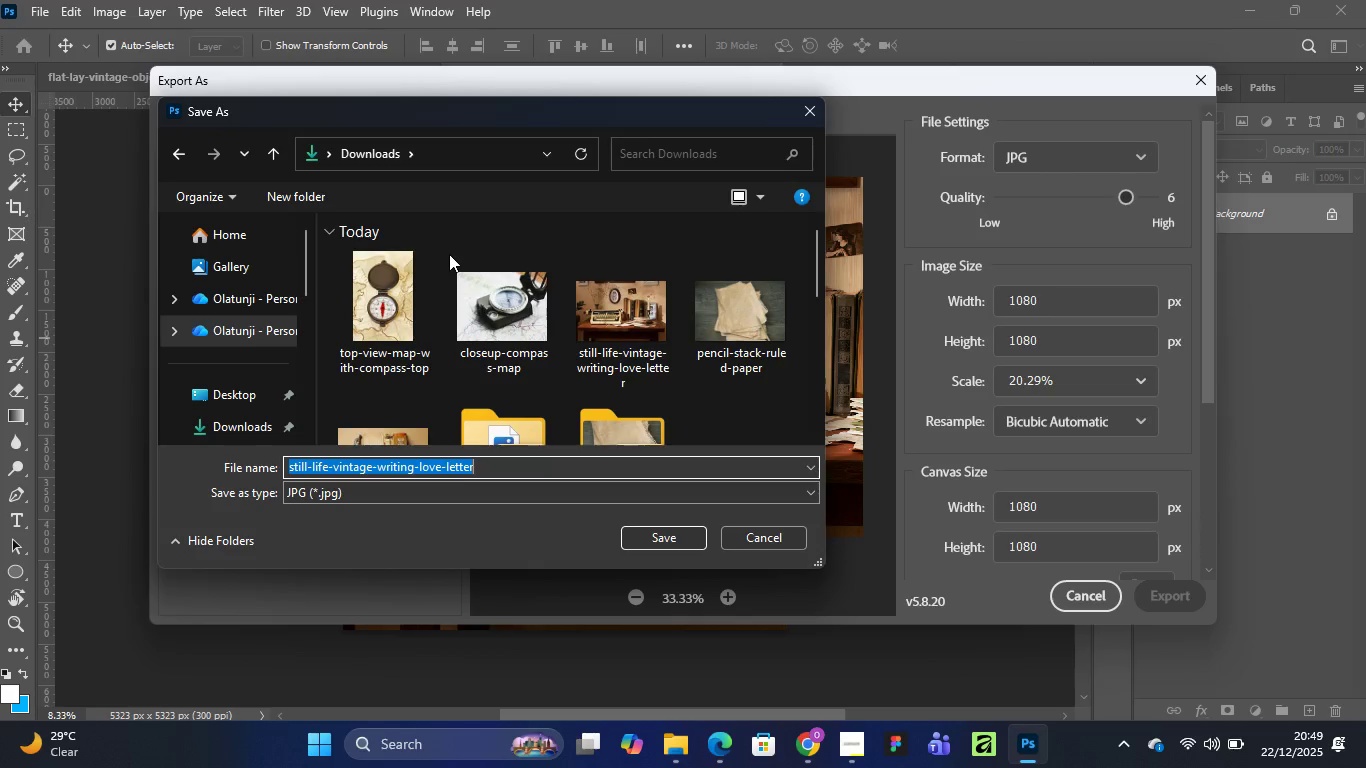 
scroll: coordinate [449, 254], scroll_direction: down, amount: 1.0
 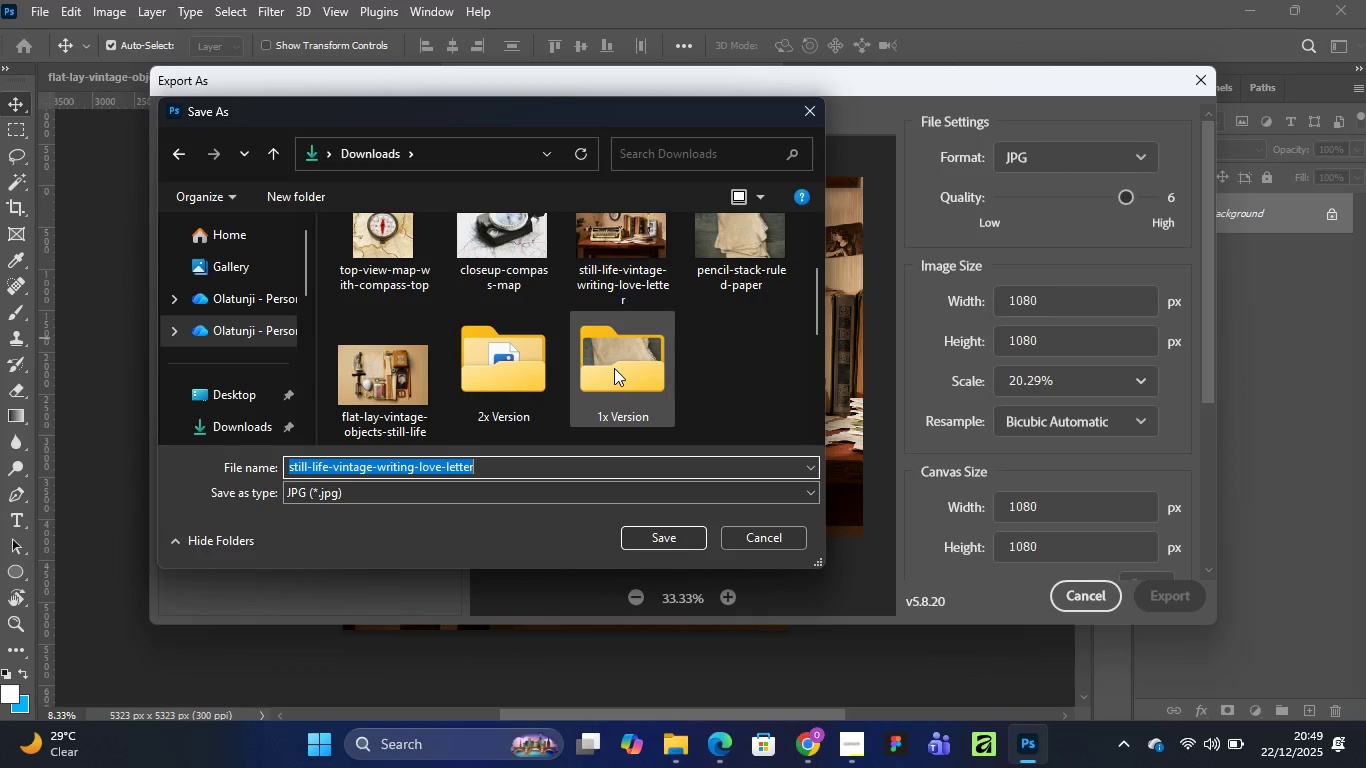 
double_click([614, 368])
 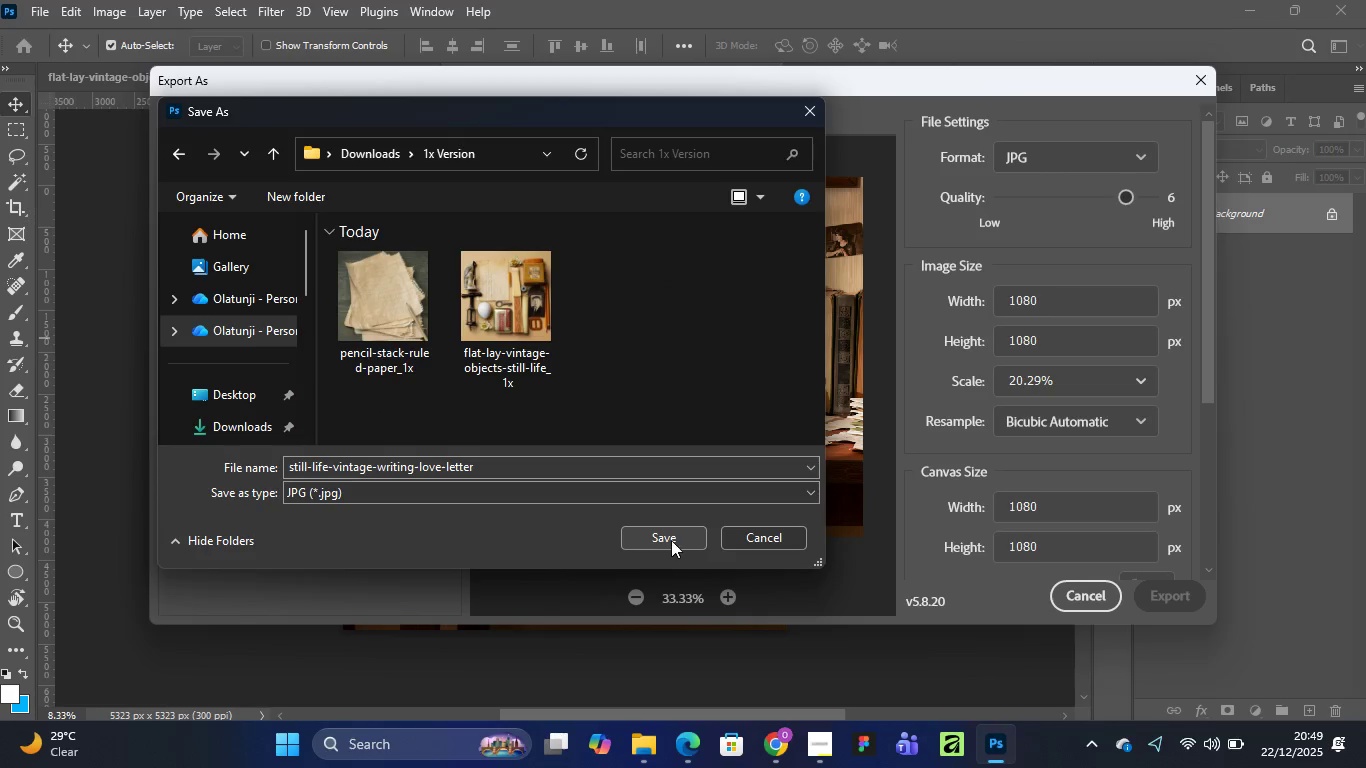 
left_click([671, 540])
 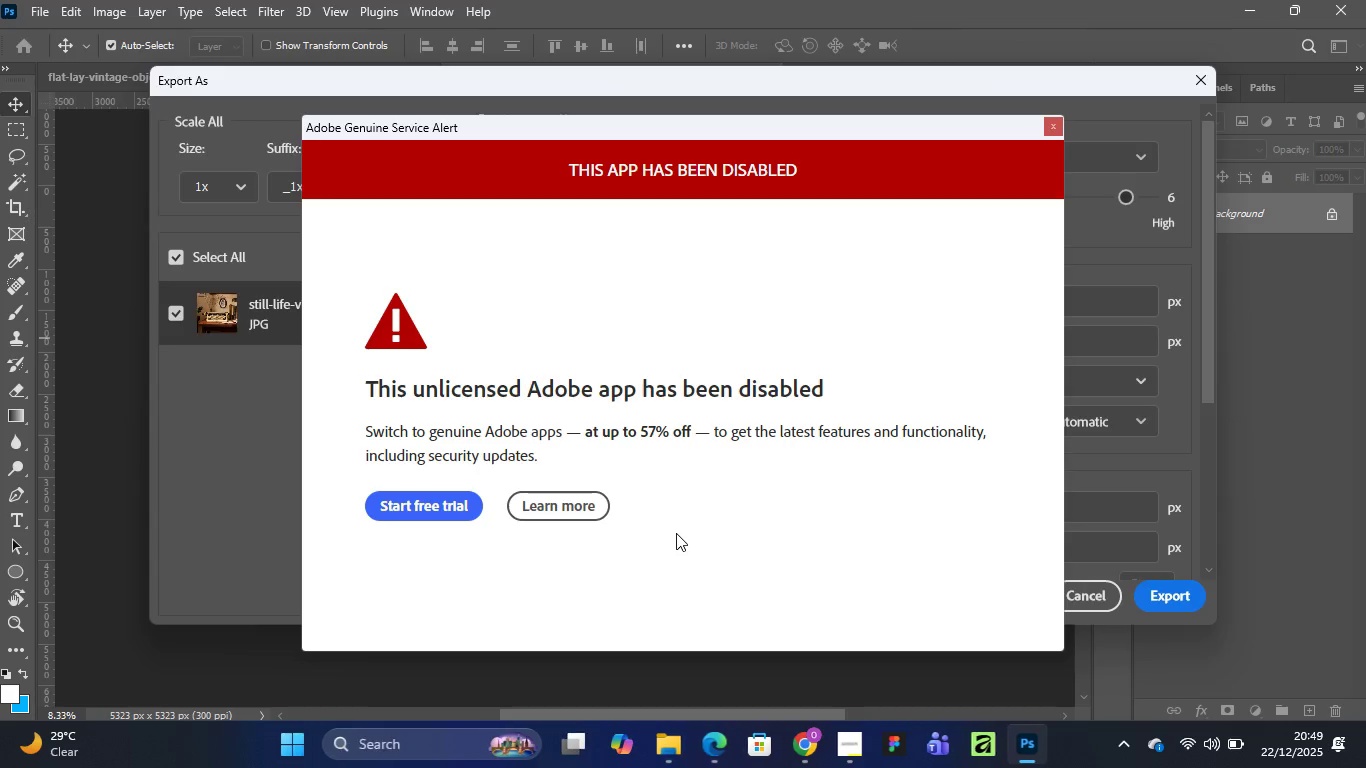 
mouse_move([699, 511])
 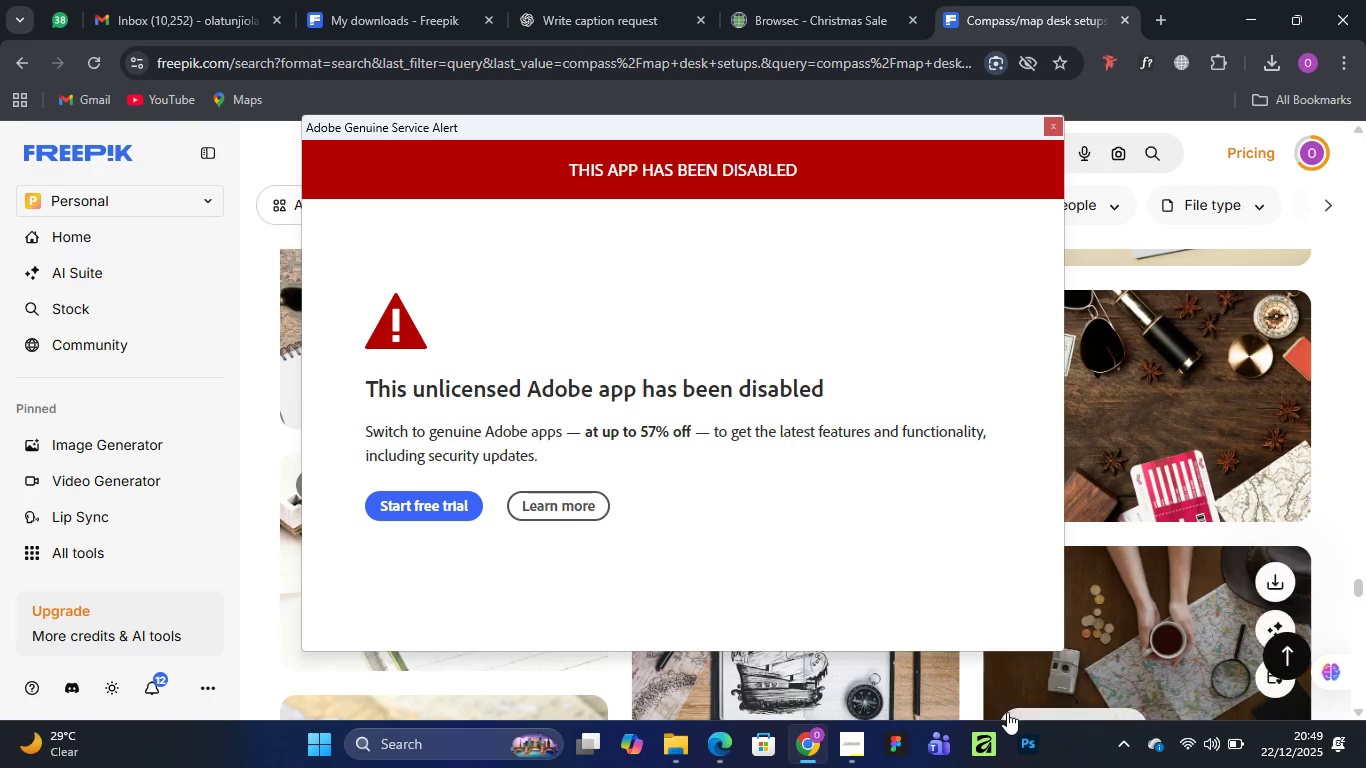 
double_click([1025, 745])
 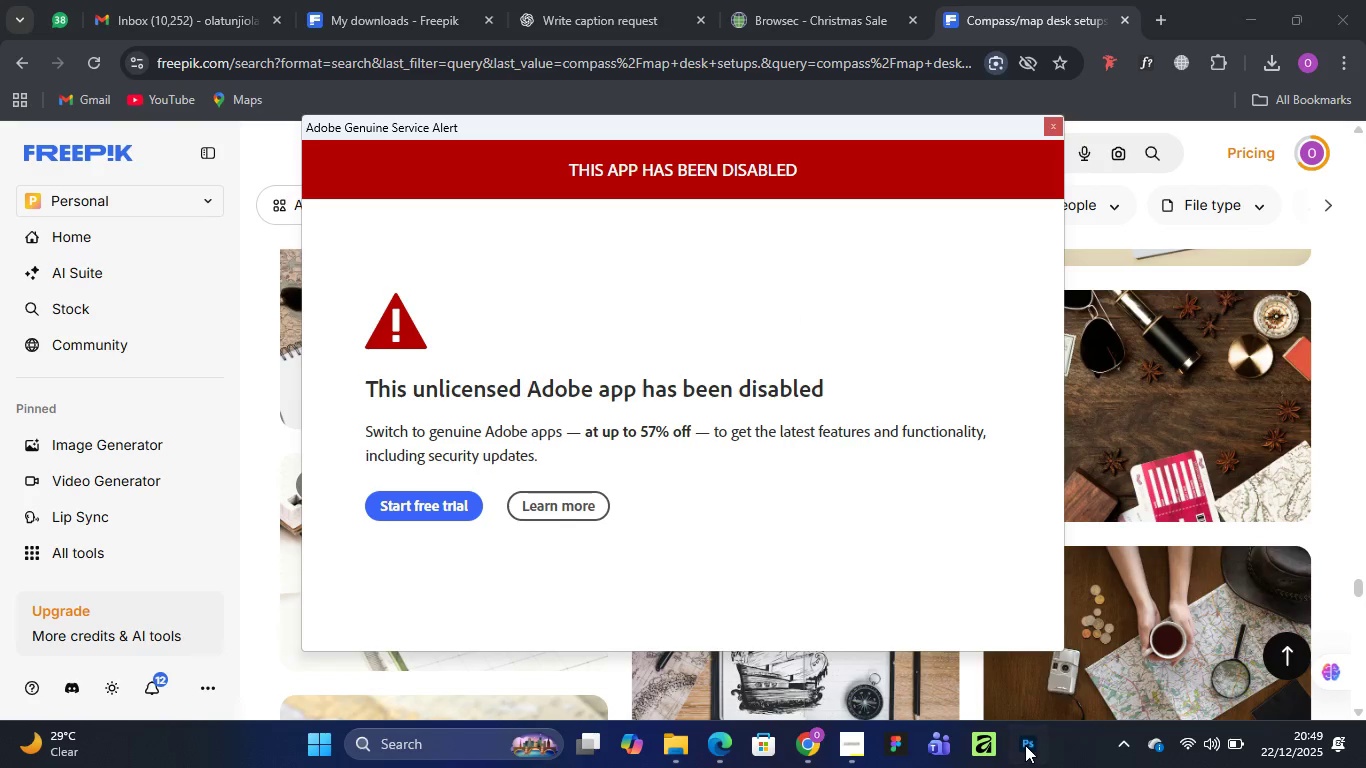 
triple_click([1025, 745])
 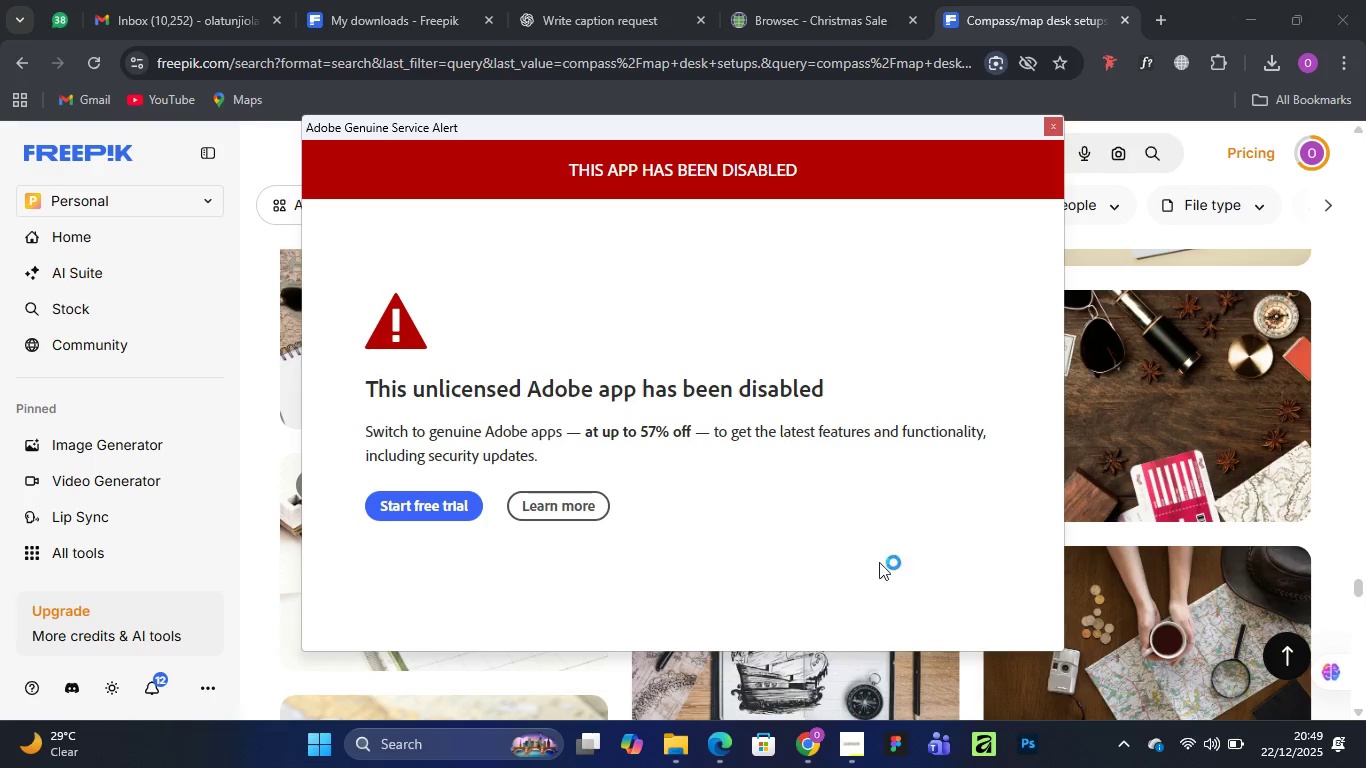 
wait(7.73)
 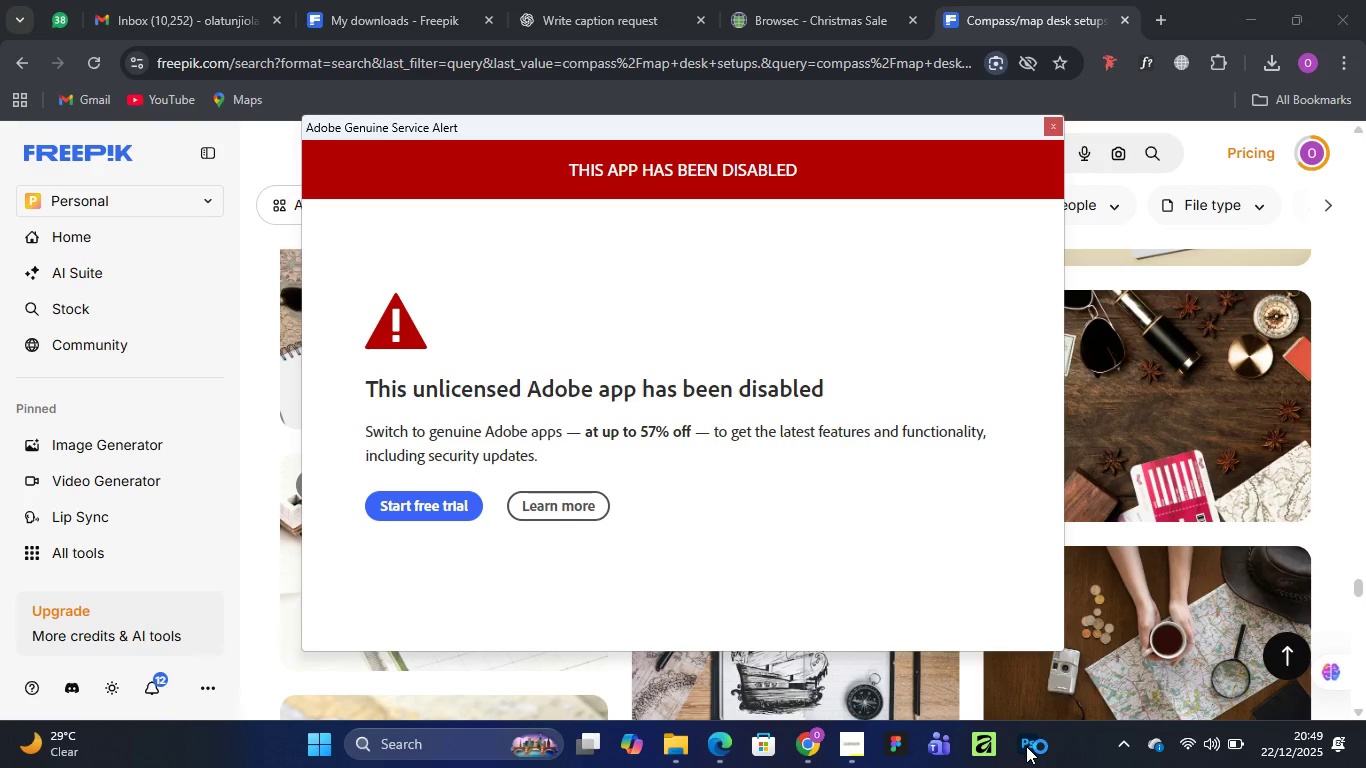 
left_click_drag(start_coordinate=[603, 127], to_coordinate=[661, 178])
 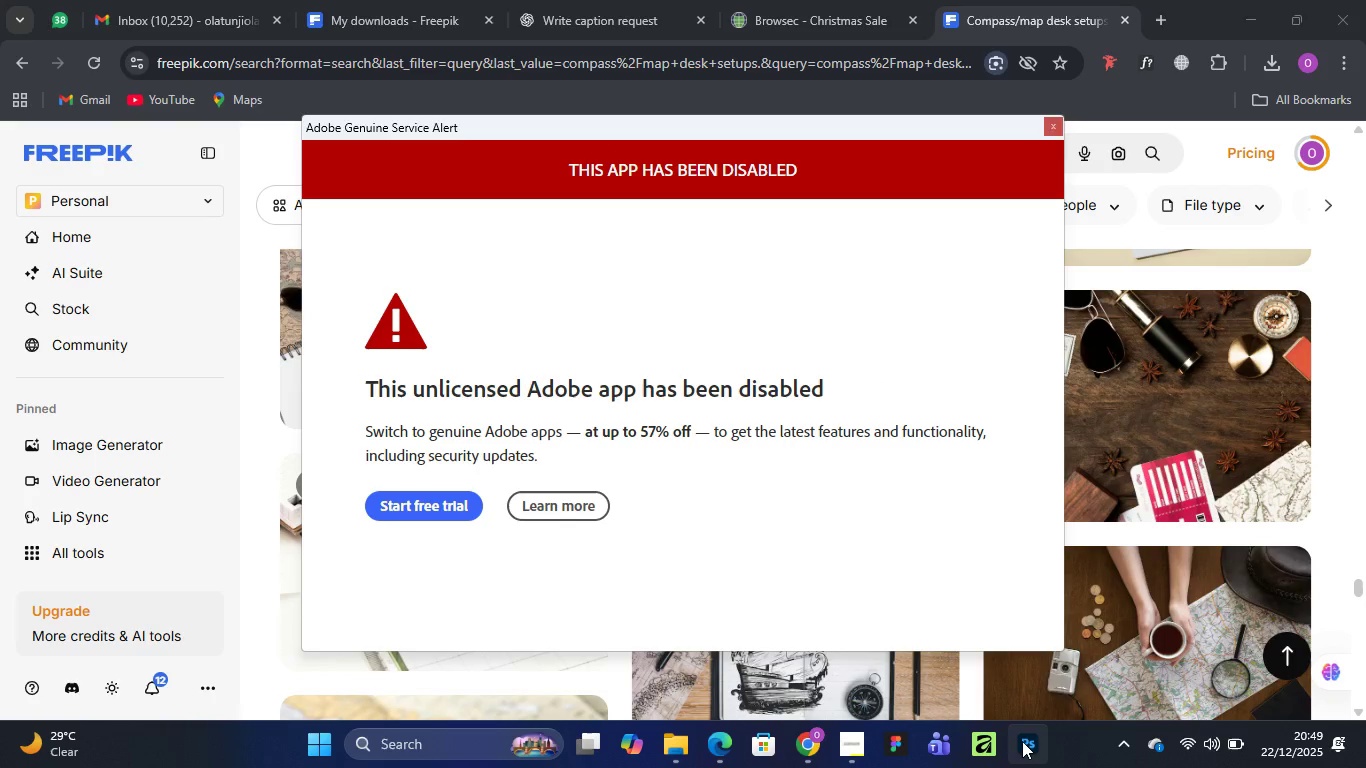 
double_click([1022, 741])
 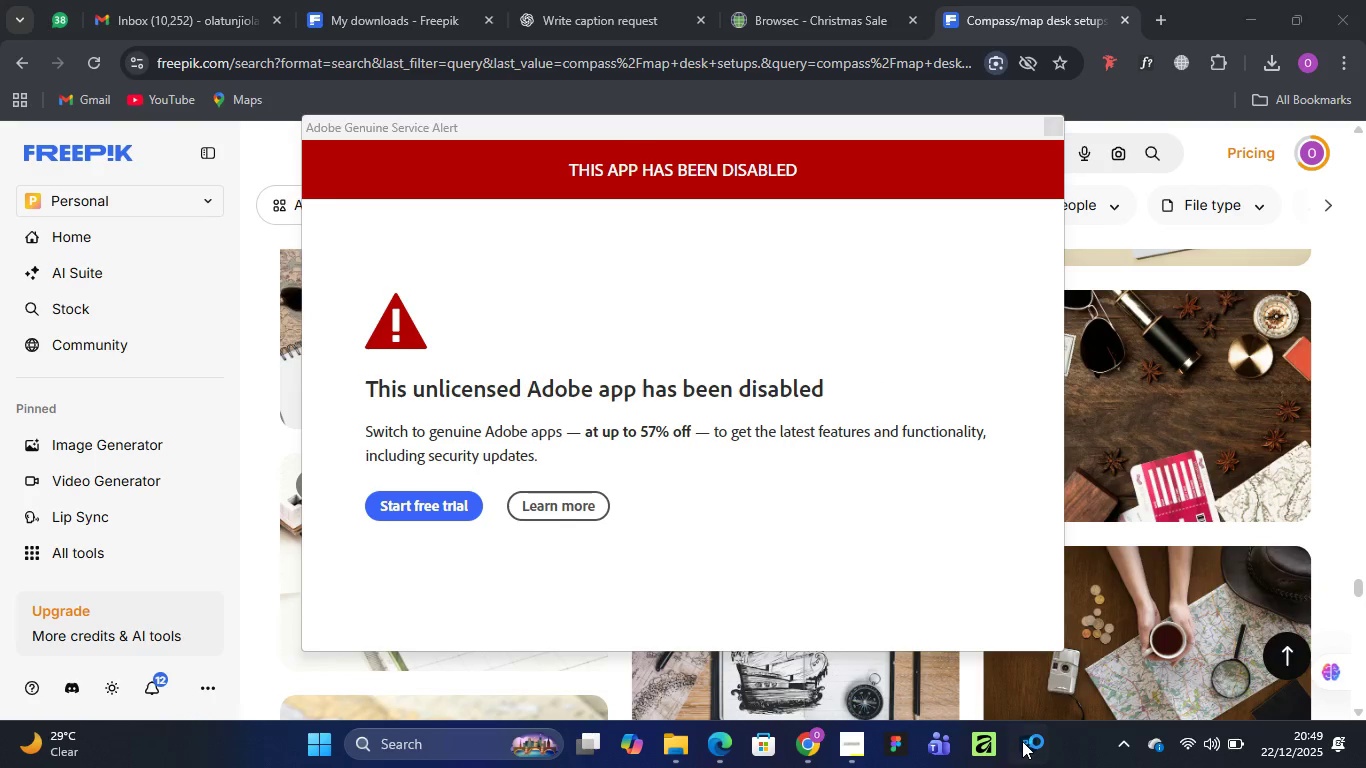 
triple_click([1022, 741])
 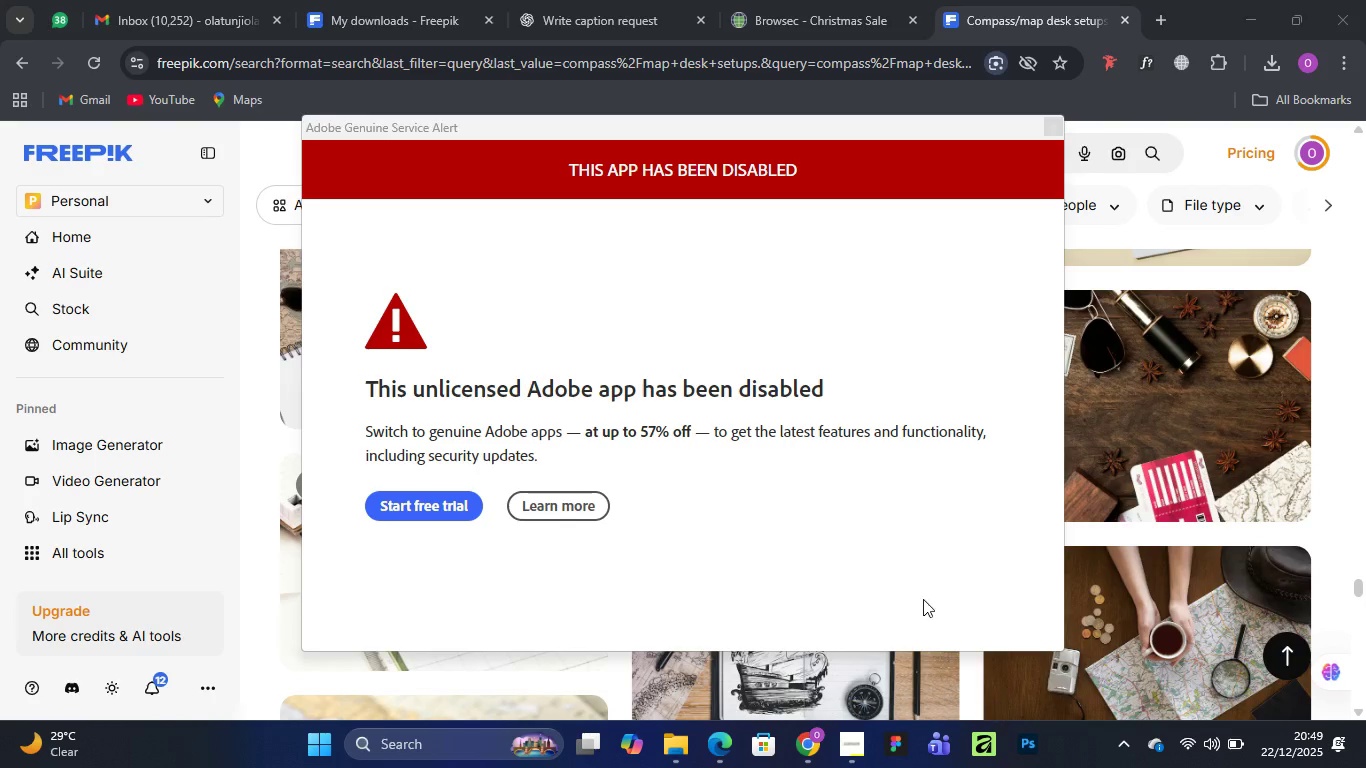 
wait(7.66)
 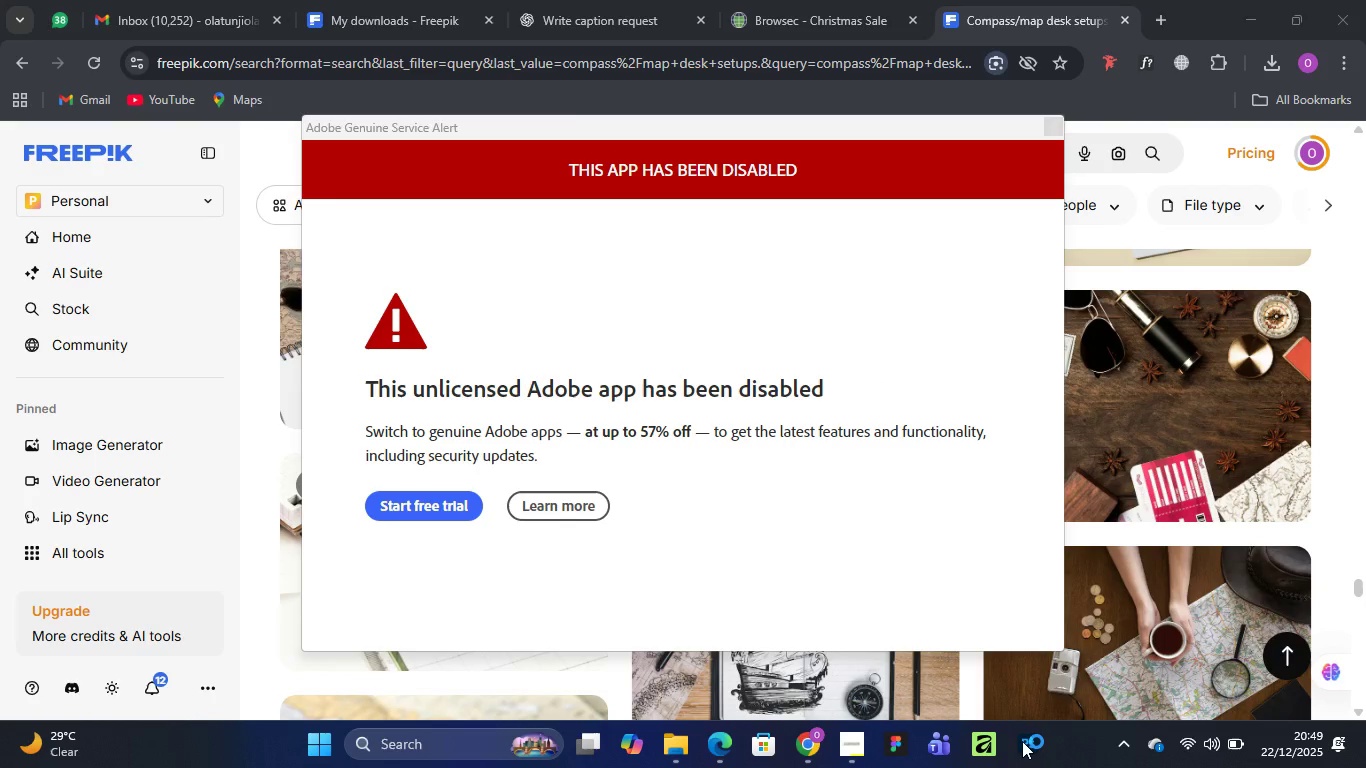 
double_click([1028, 761])
 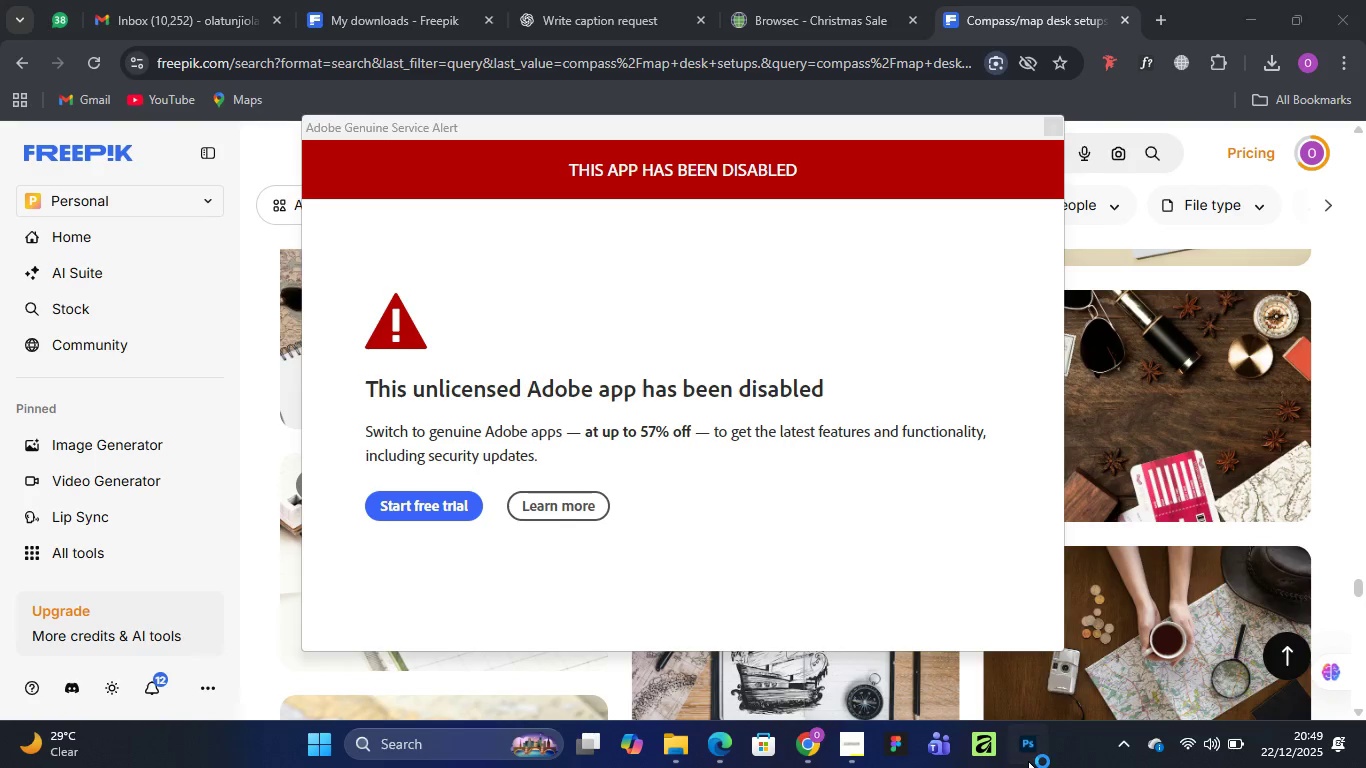 
triple_click([1028, 761])
 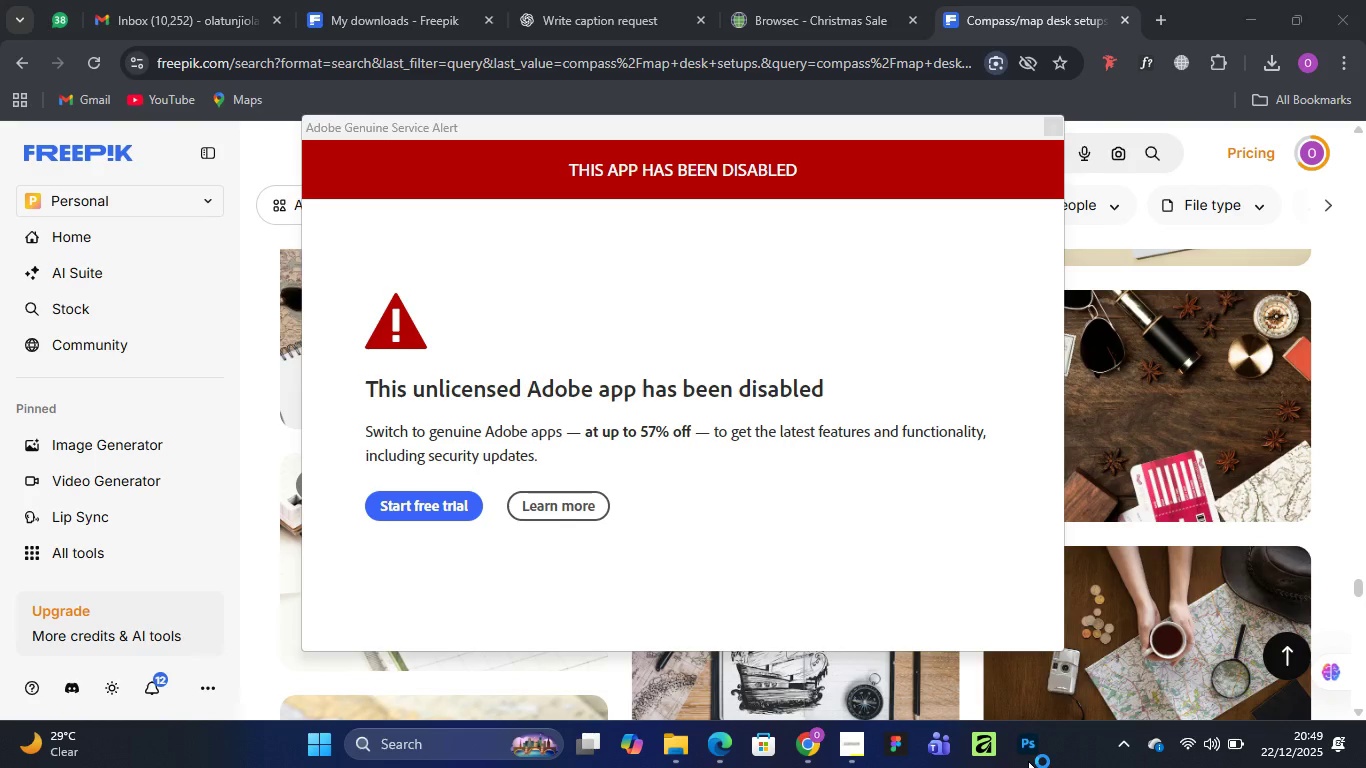 
left_click_drag(start_coordinate=[1028, 761], to_coordinate=[1007, 713])
 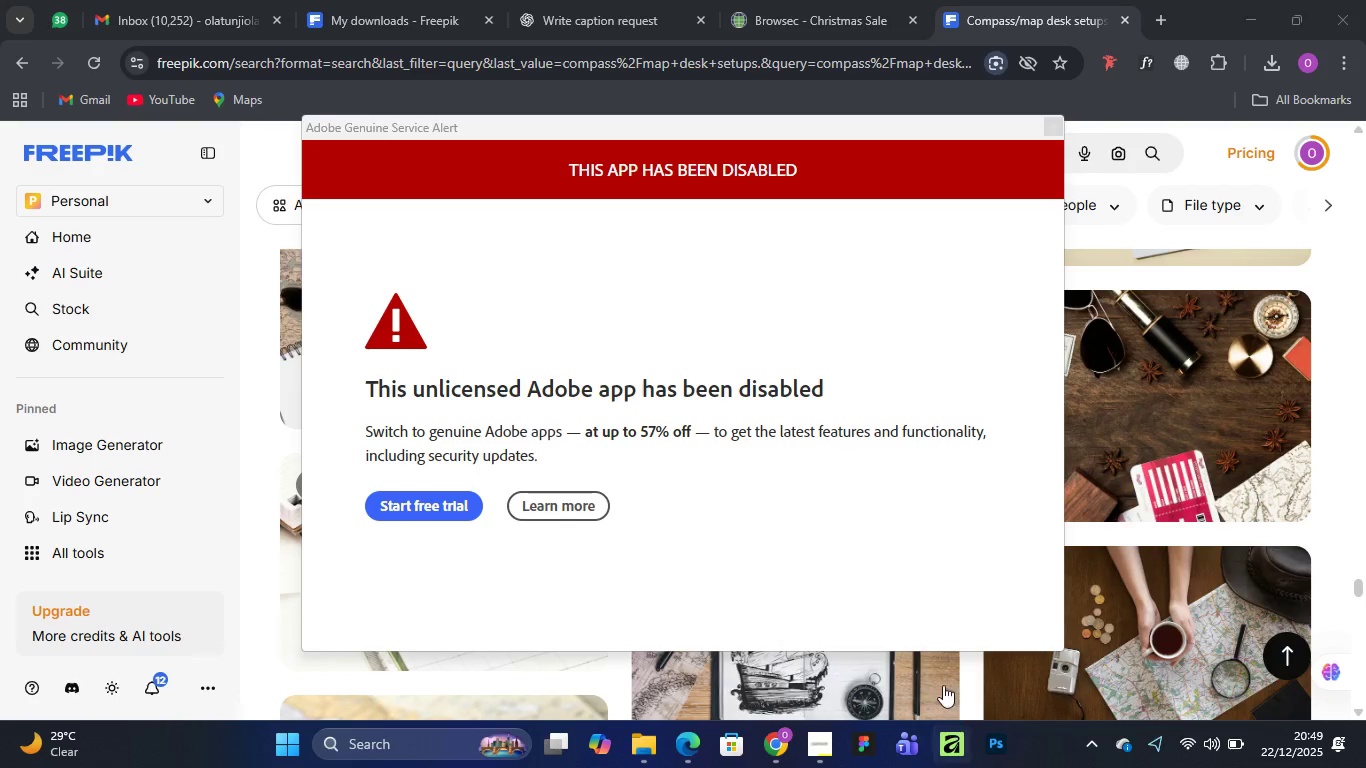 
middle_click([1028, 761])
 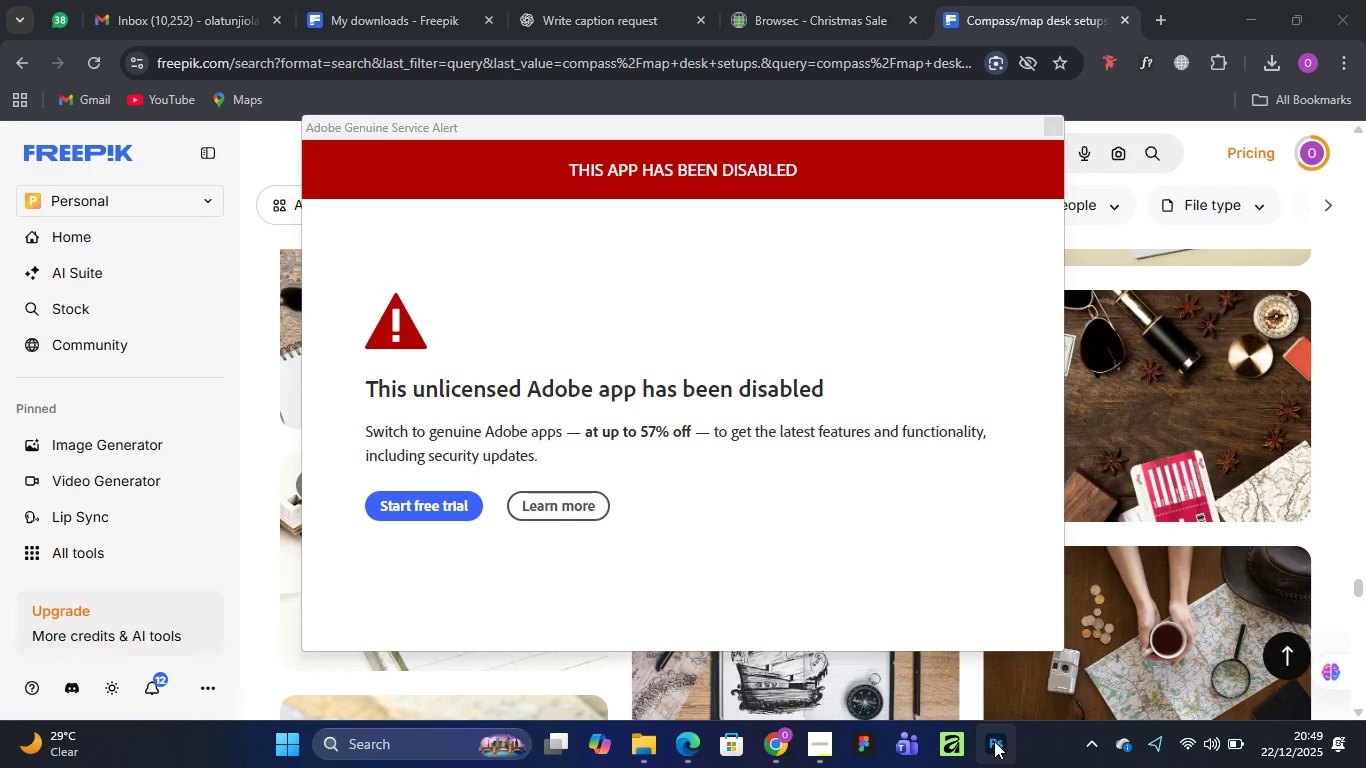 
scroll: coordinate [1028, 761], scroll_direction: up, amount: 2.0
 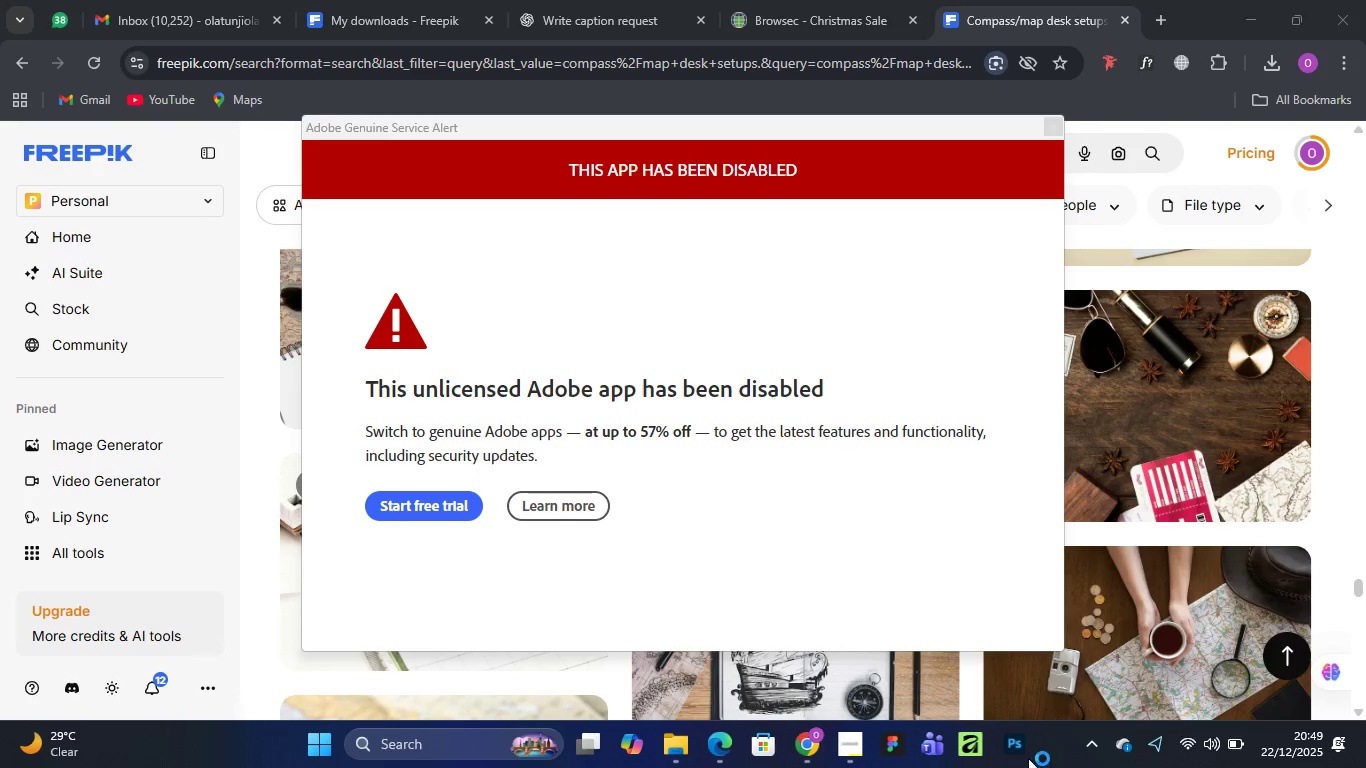 
double_click([994, 744])
 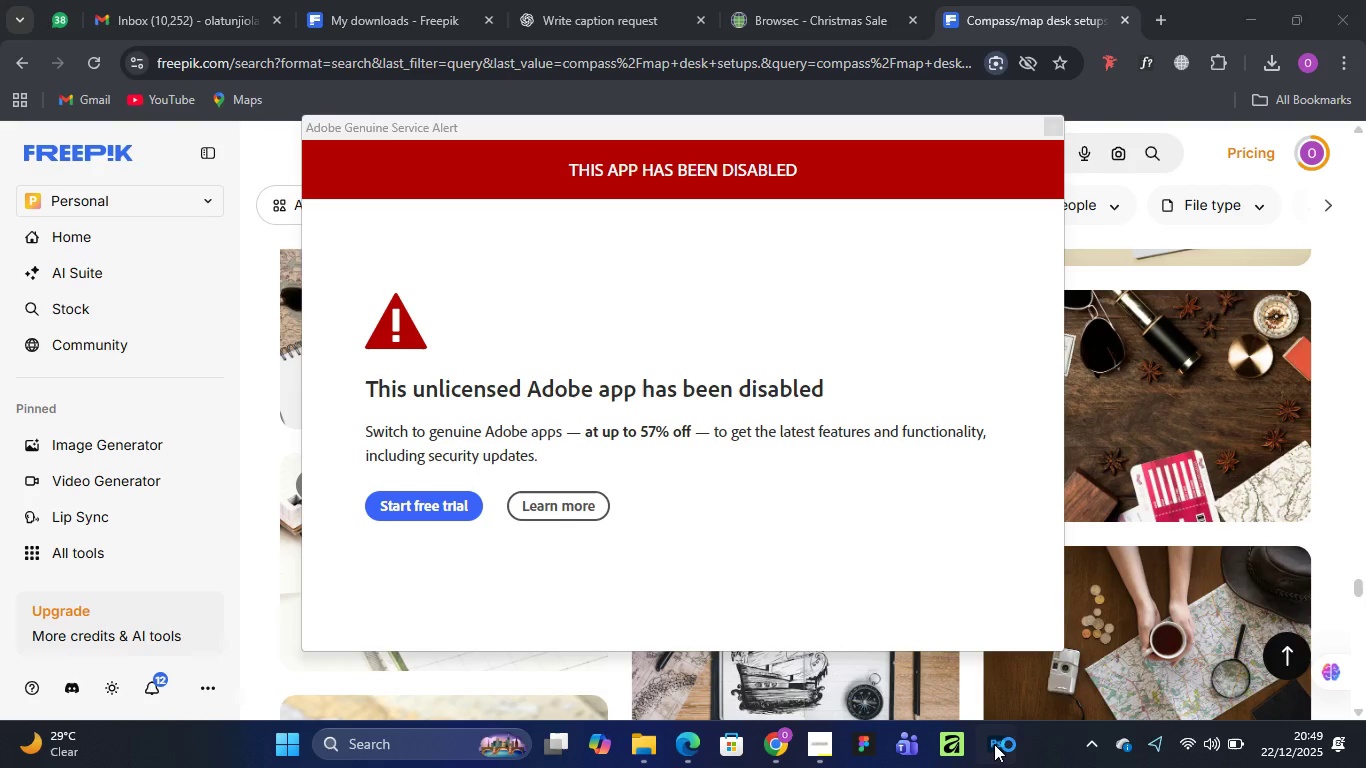 
triple_click([994, 744])
 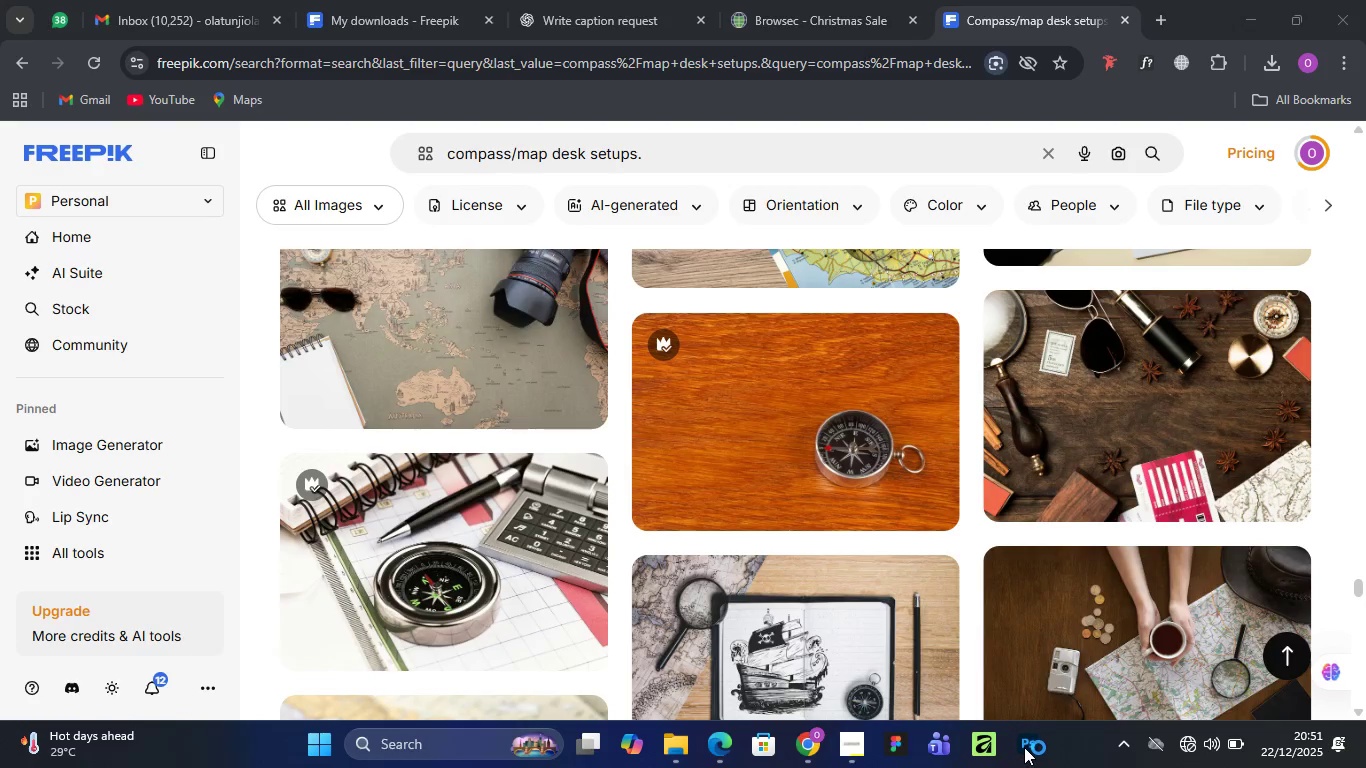 
wait(96.53)
 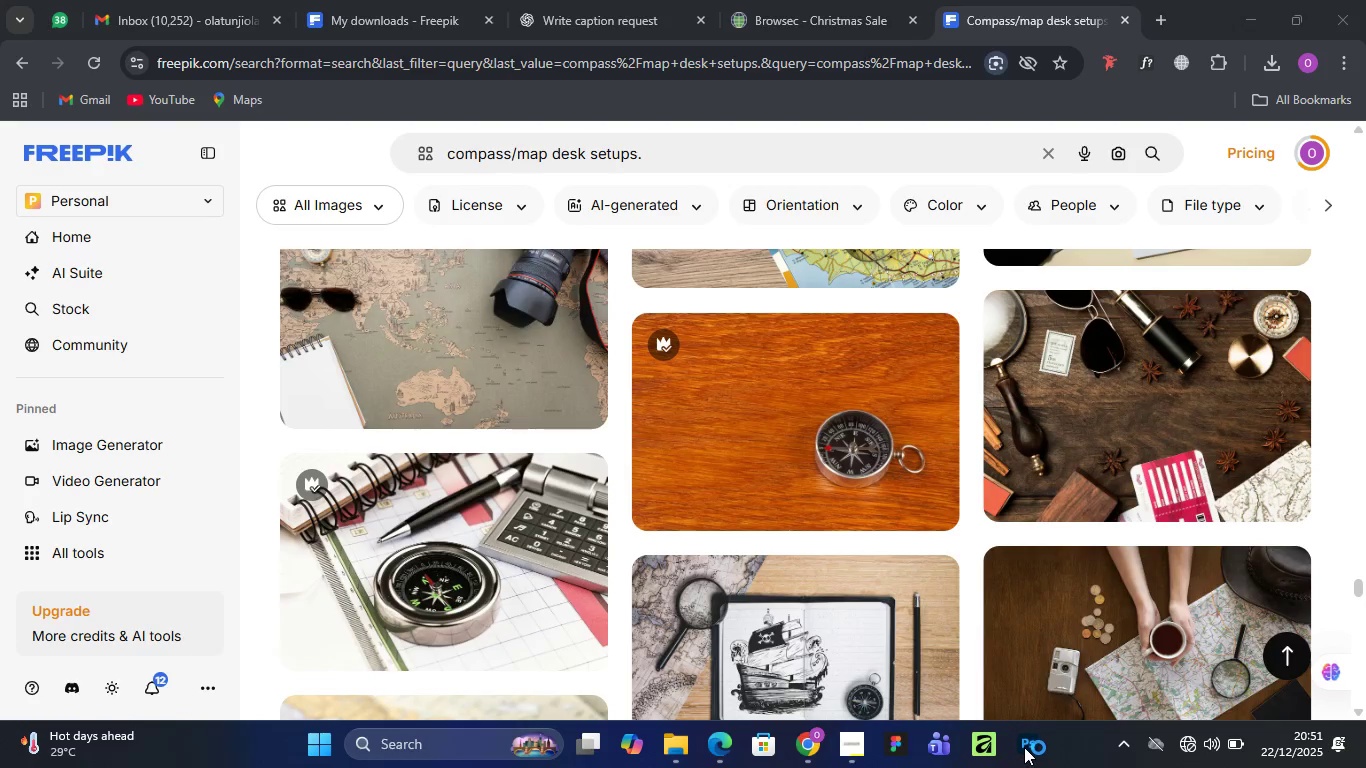 
double_click([1030, 745])
 